 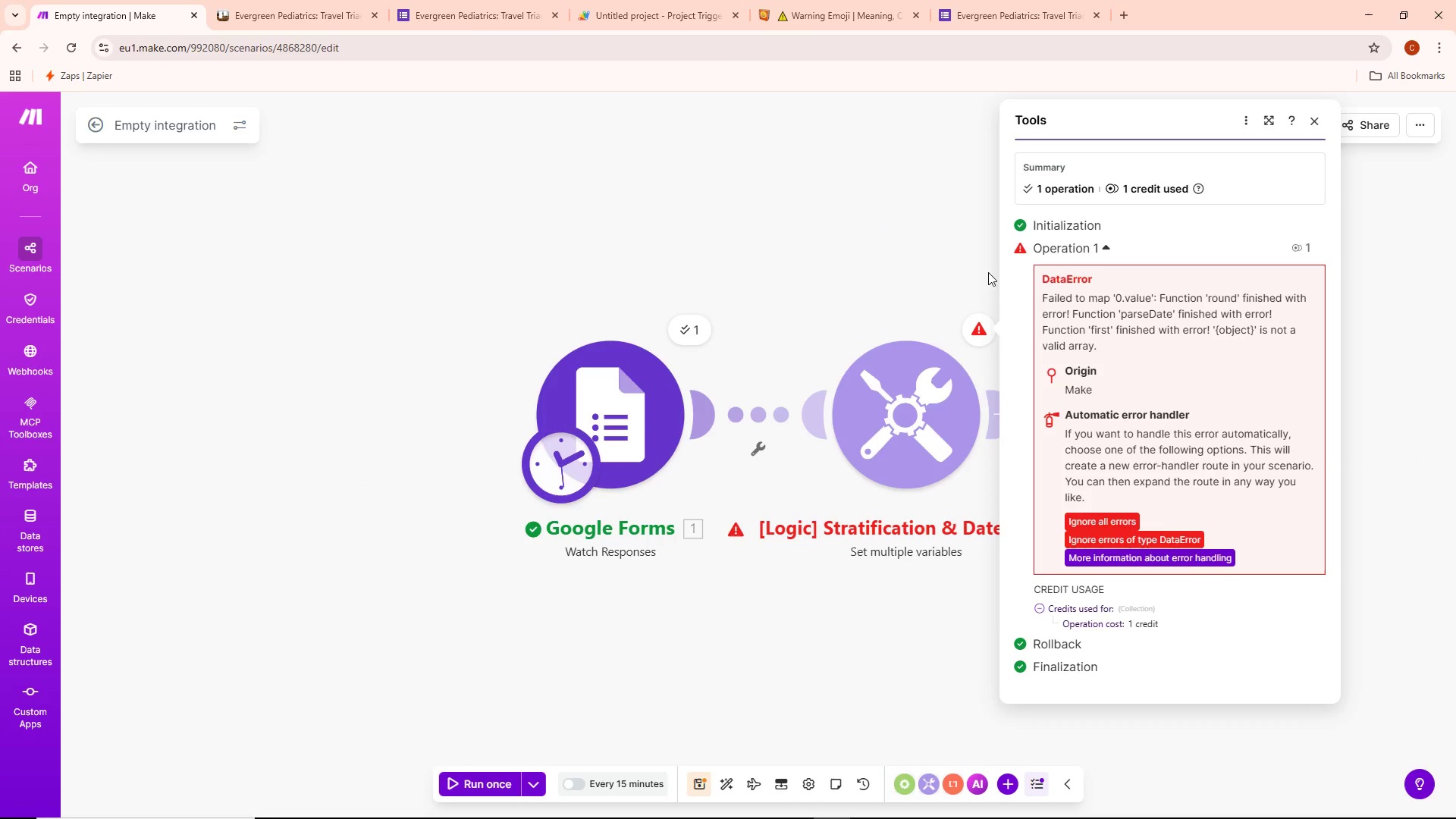 
left_click([893, 281])
 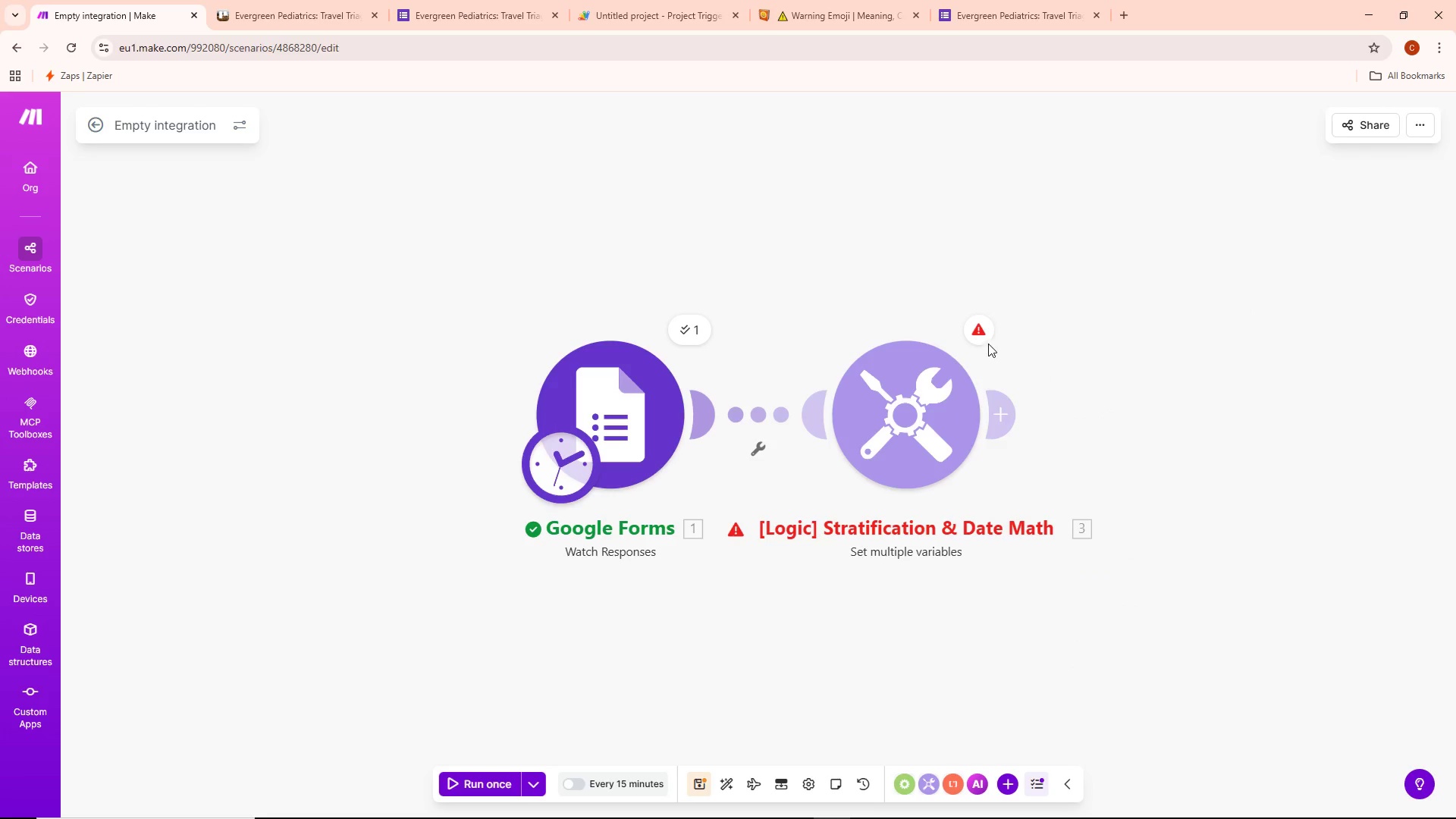 
left_click([984, 335])
 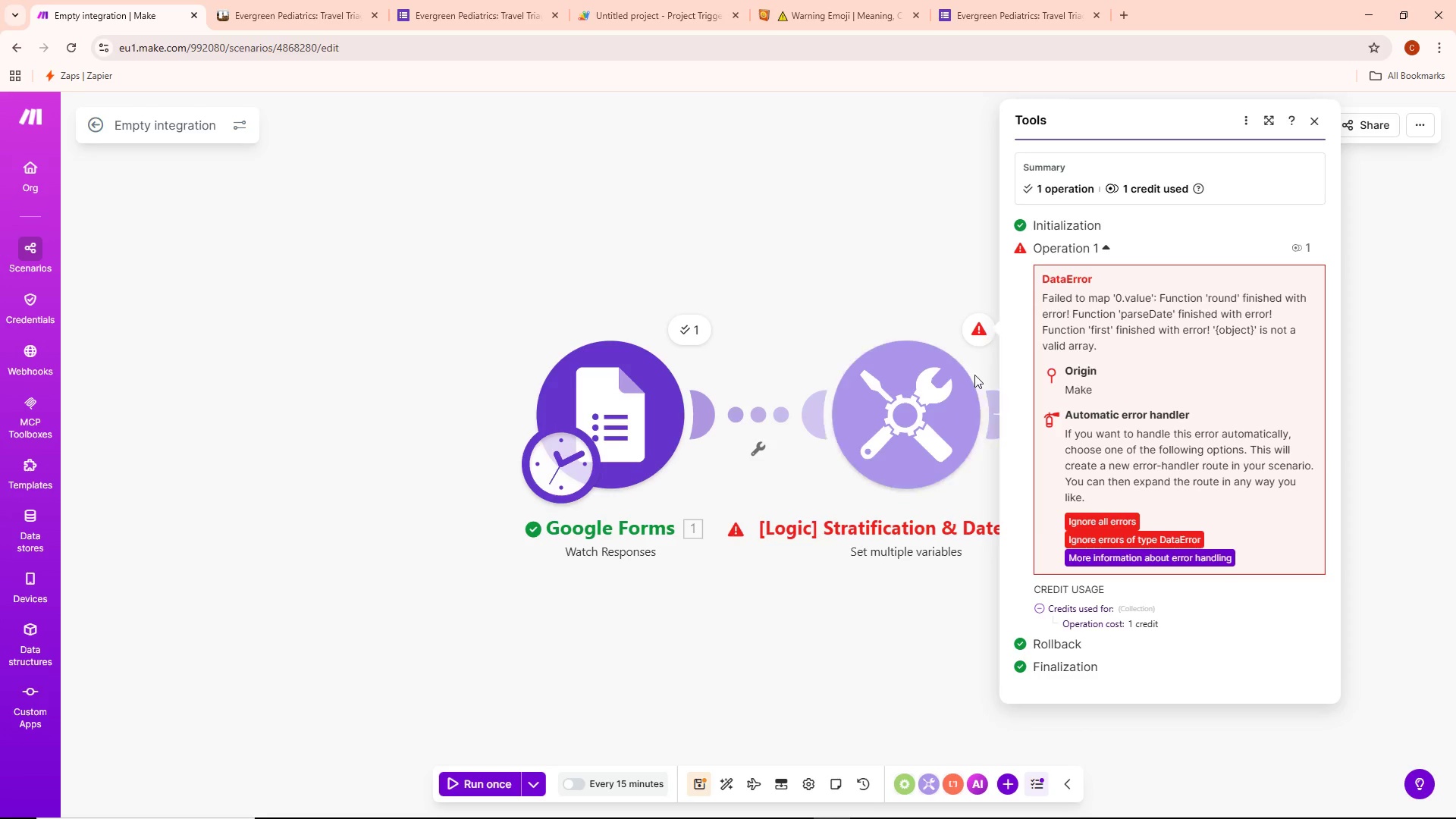 
double_click([943, 378])
 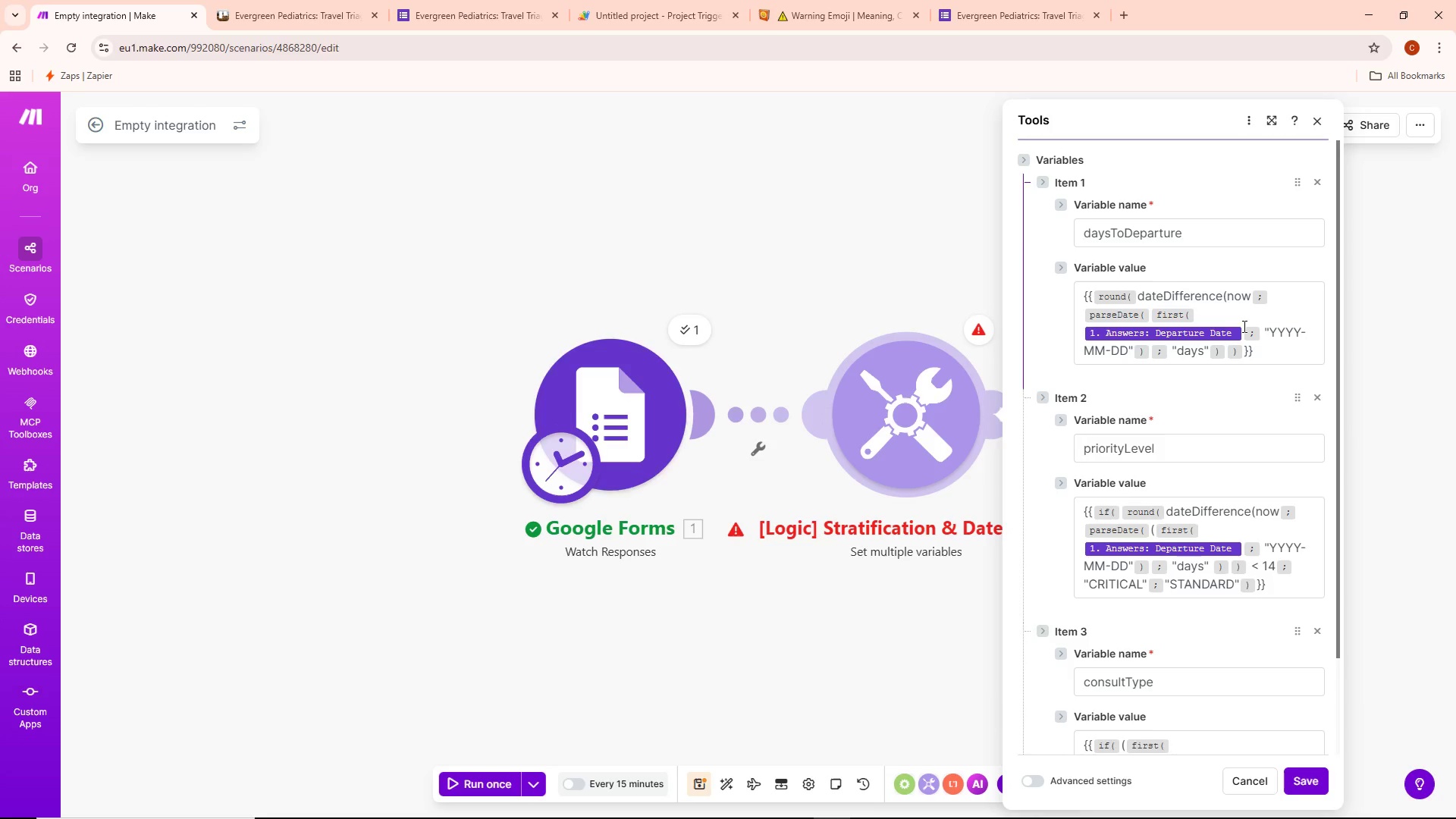 
left_click([1243, 329])
 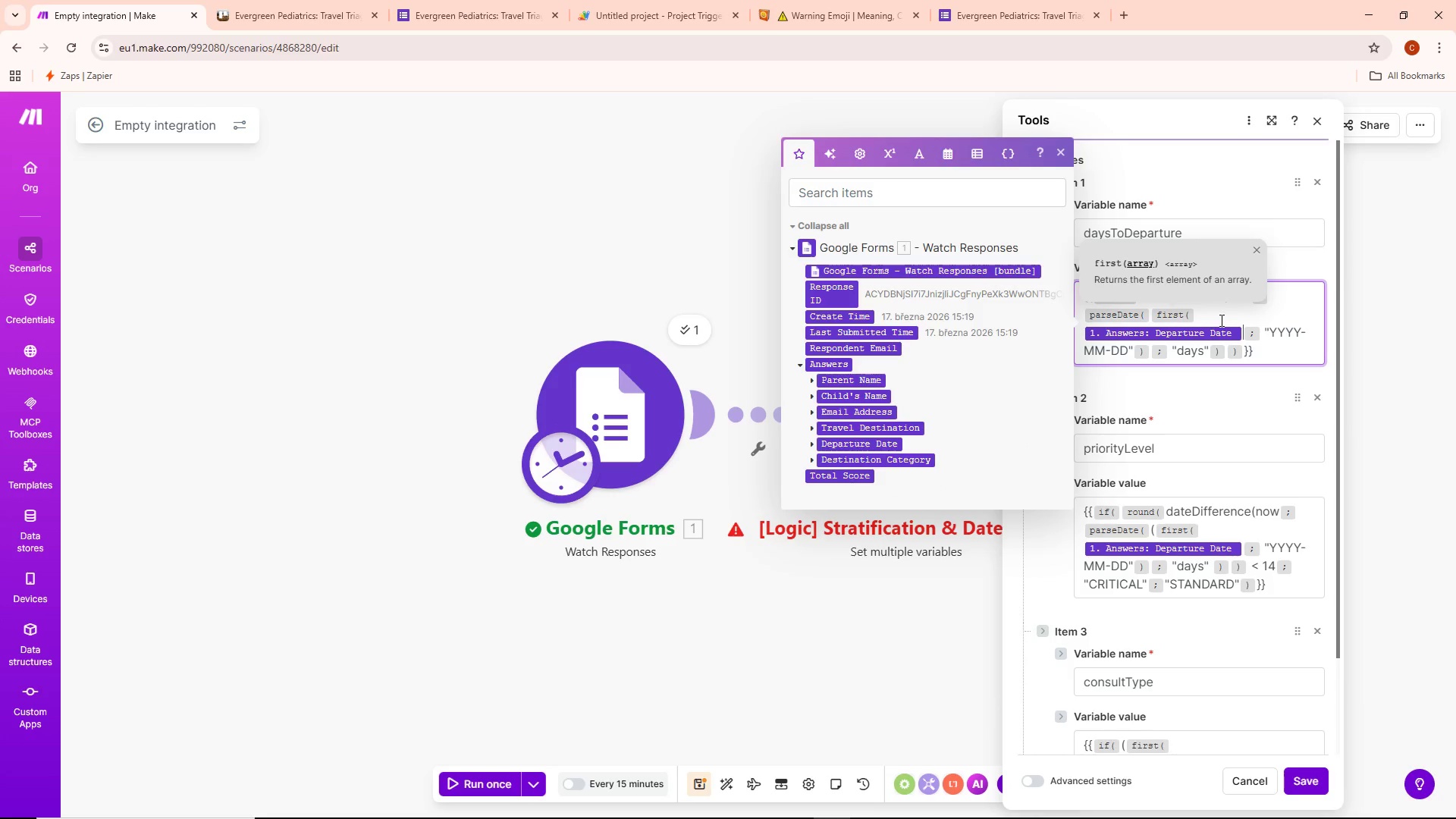 
key(Backspace)
 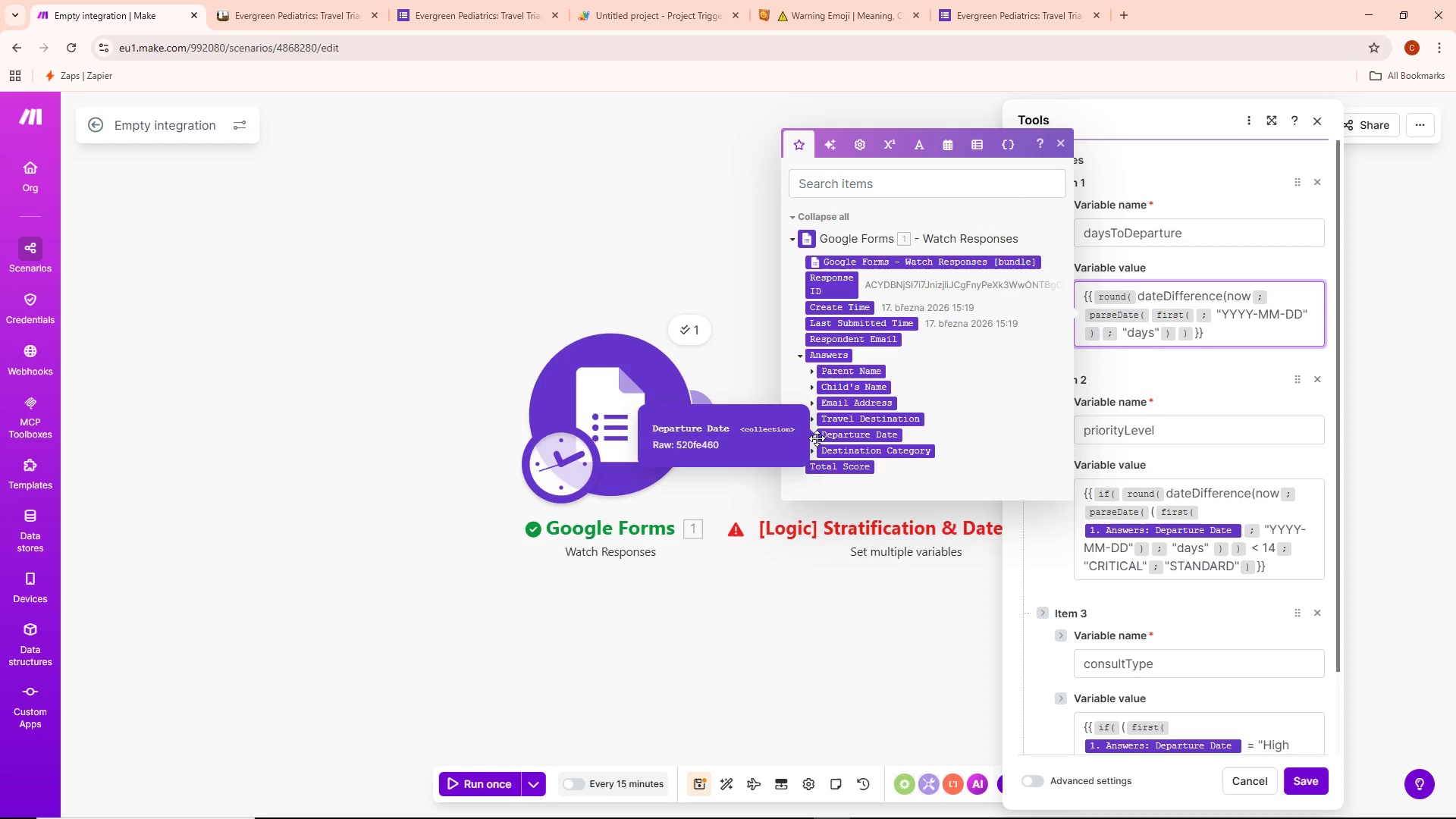 
left_click([814, 436])
 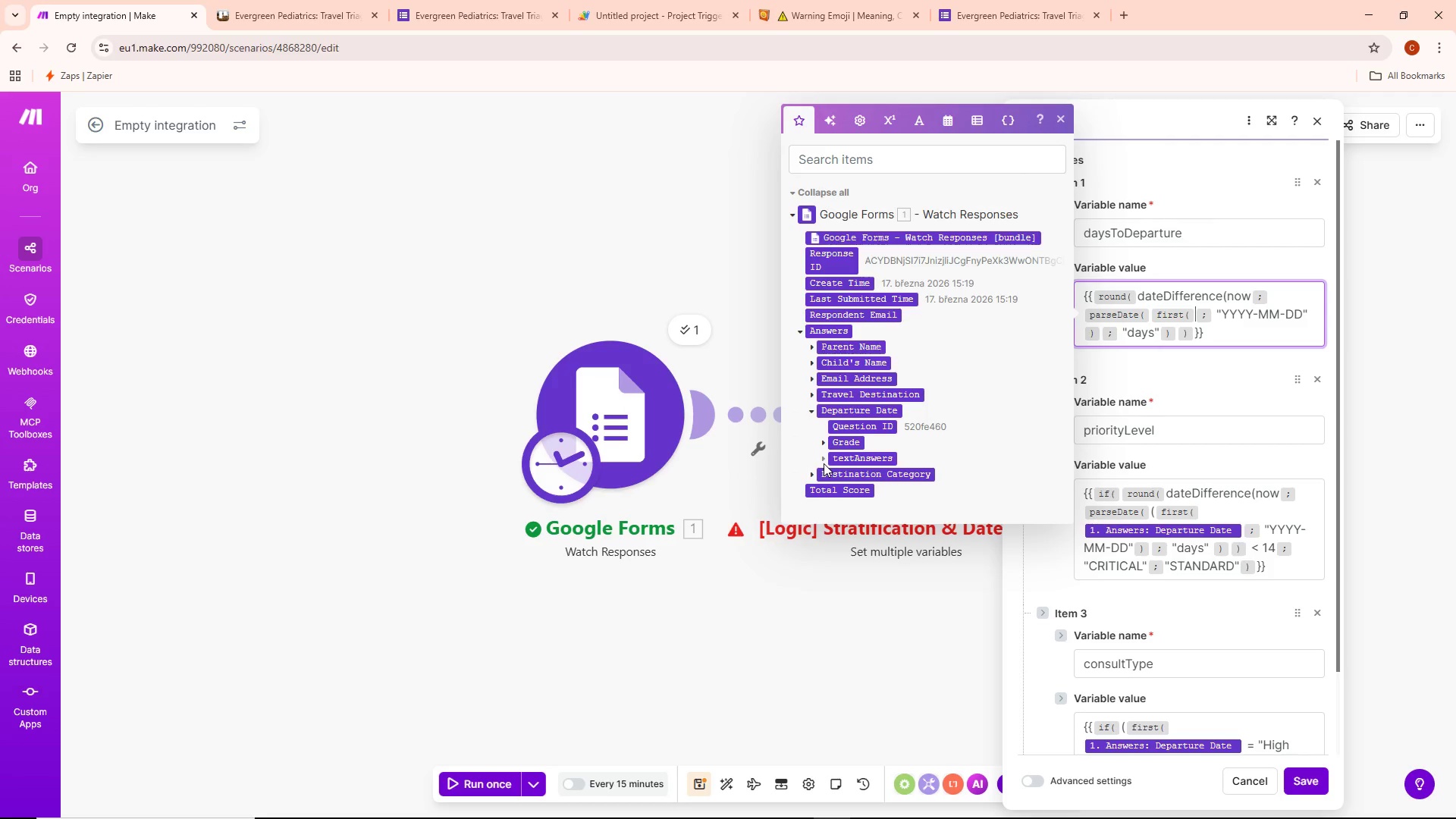 
left_click([824, 463])
 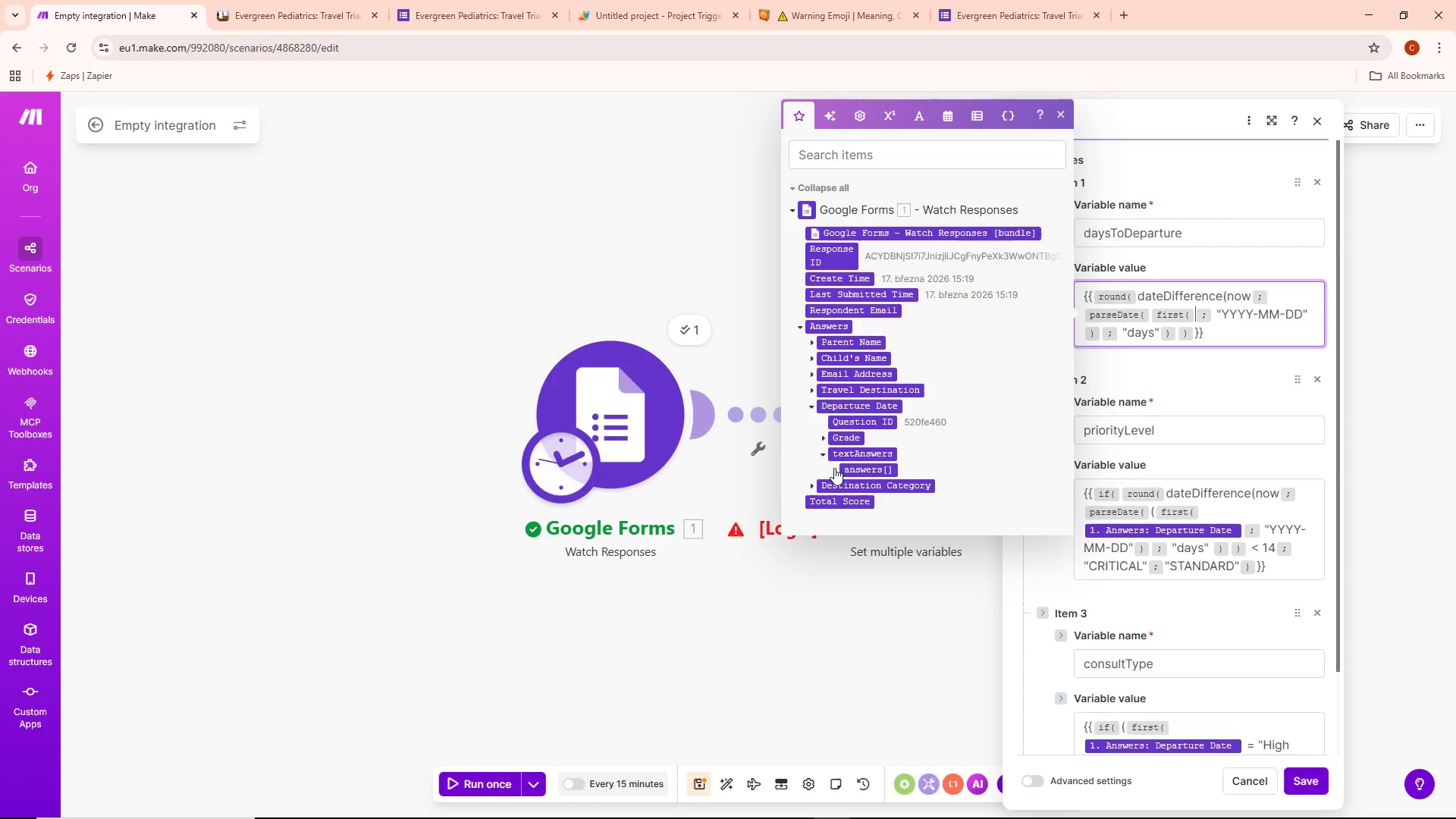 
left_click([834, 468])
 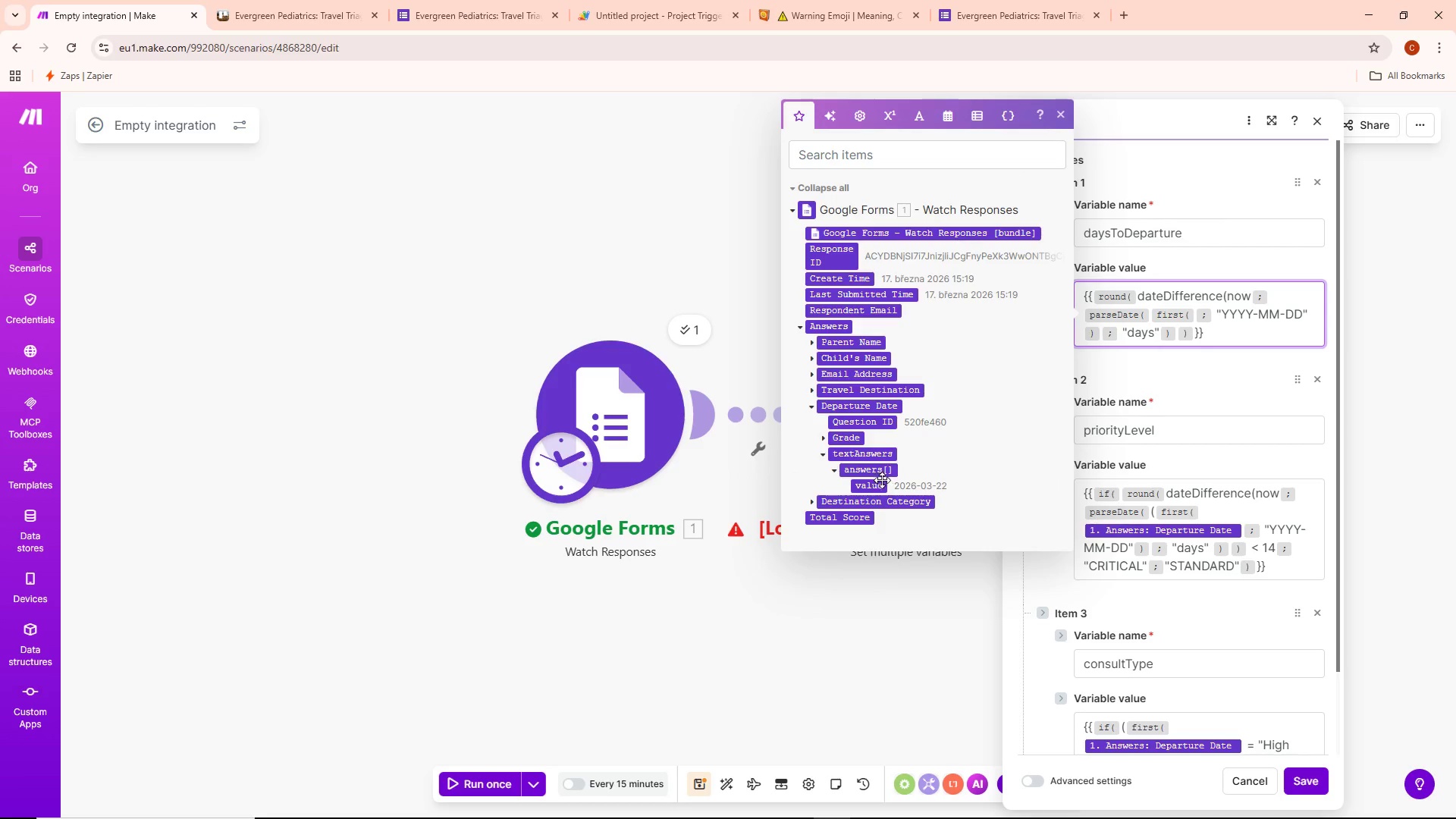 
left_click([873, 485])
 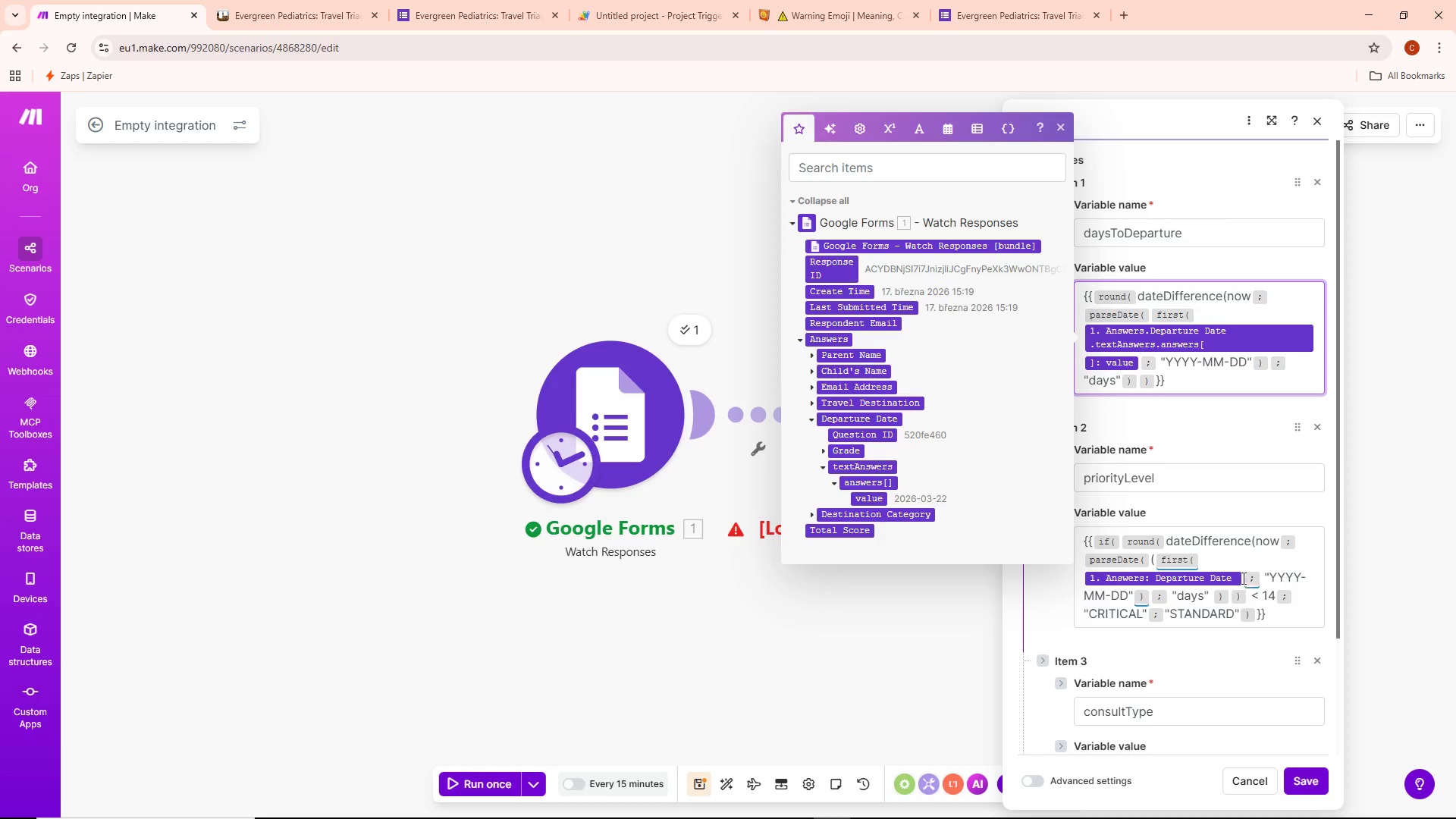 
wait(5.56)
 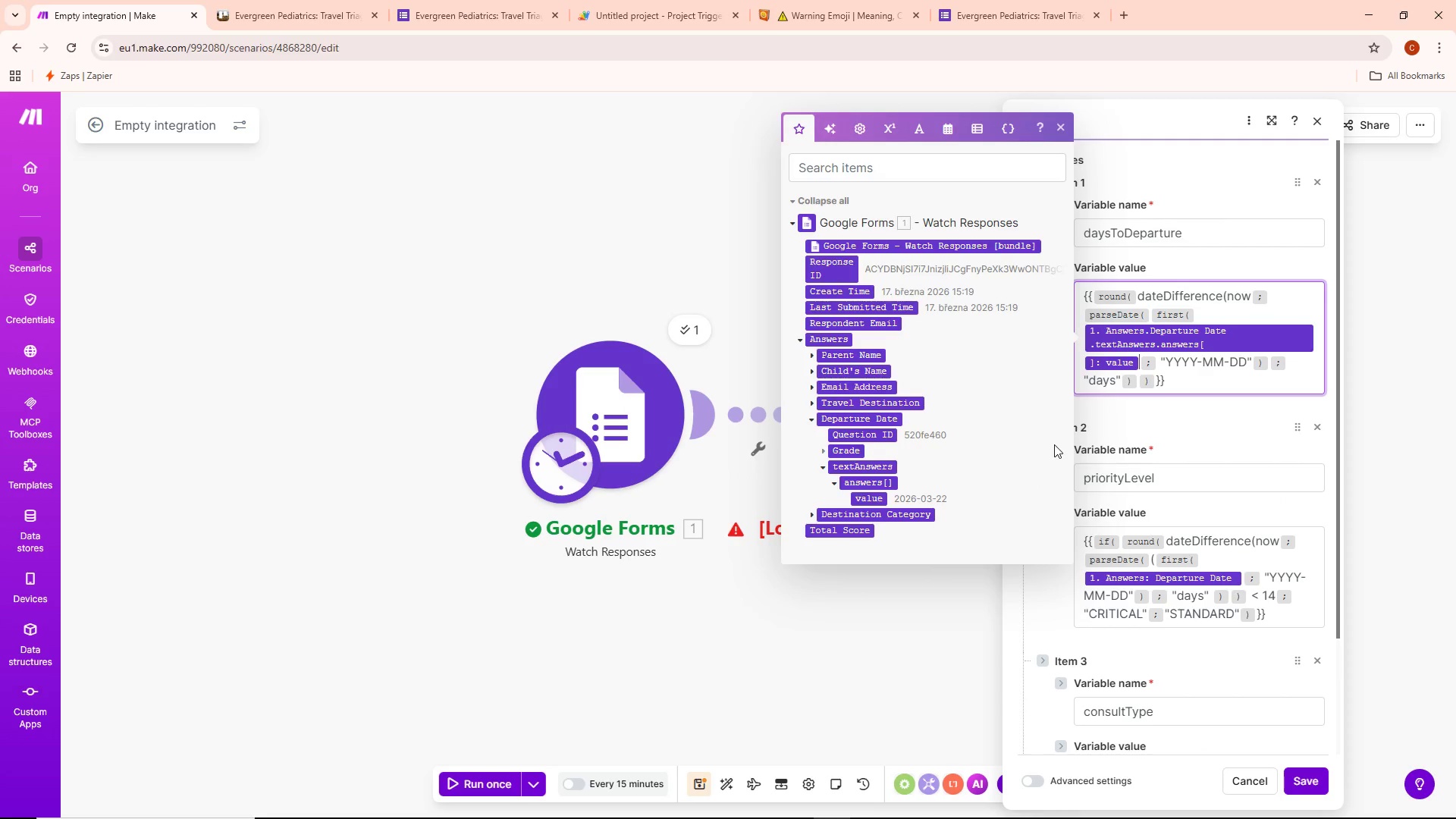 
left_click([1245, 576])
 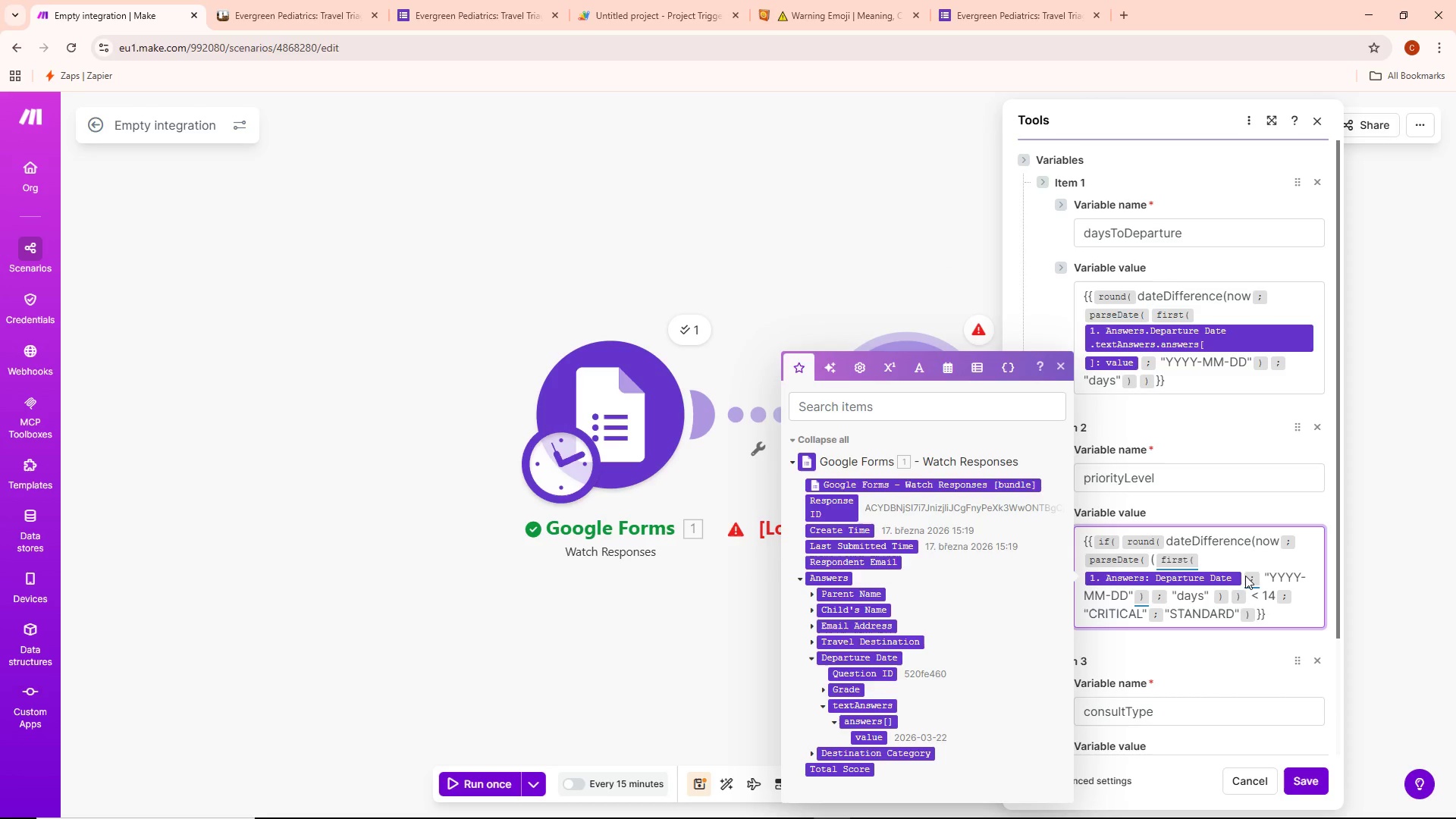 
left_click([1245, 578])
 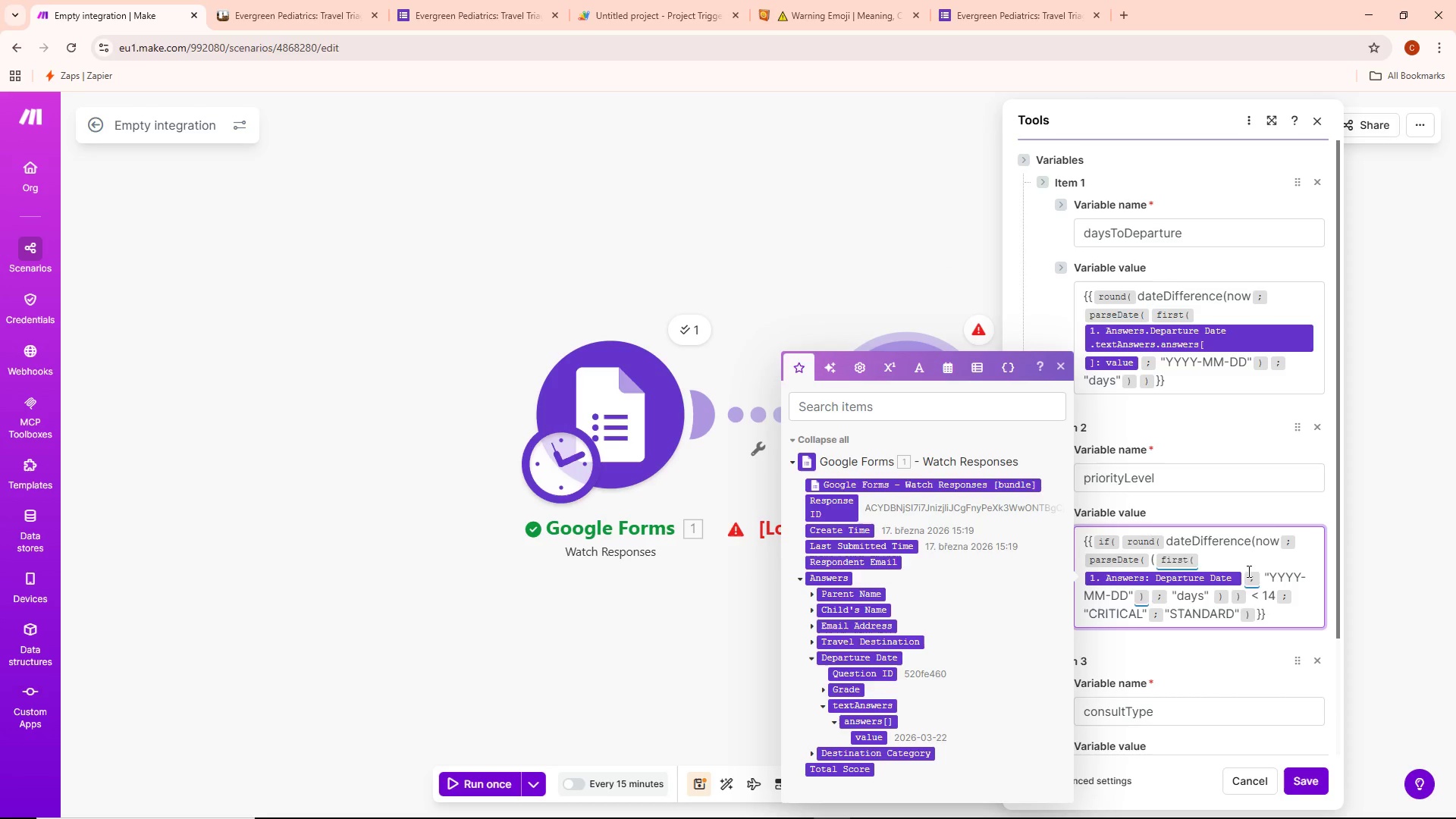 
left_click([1247, 571])
 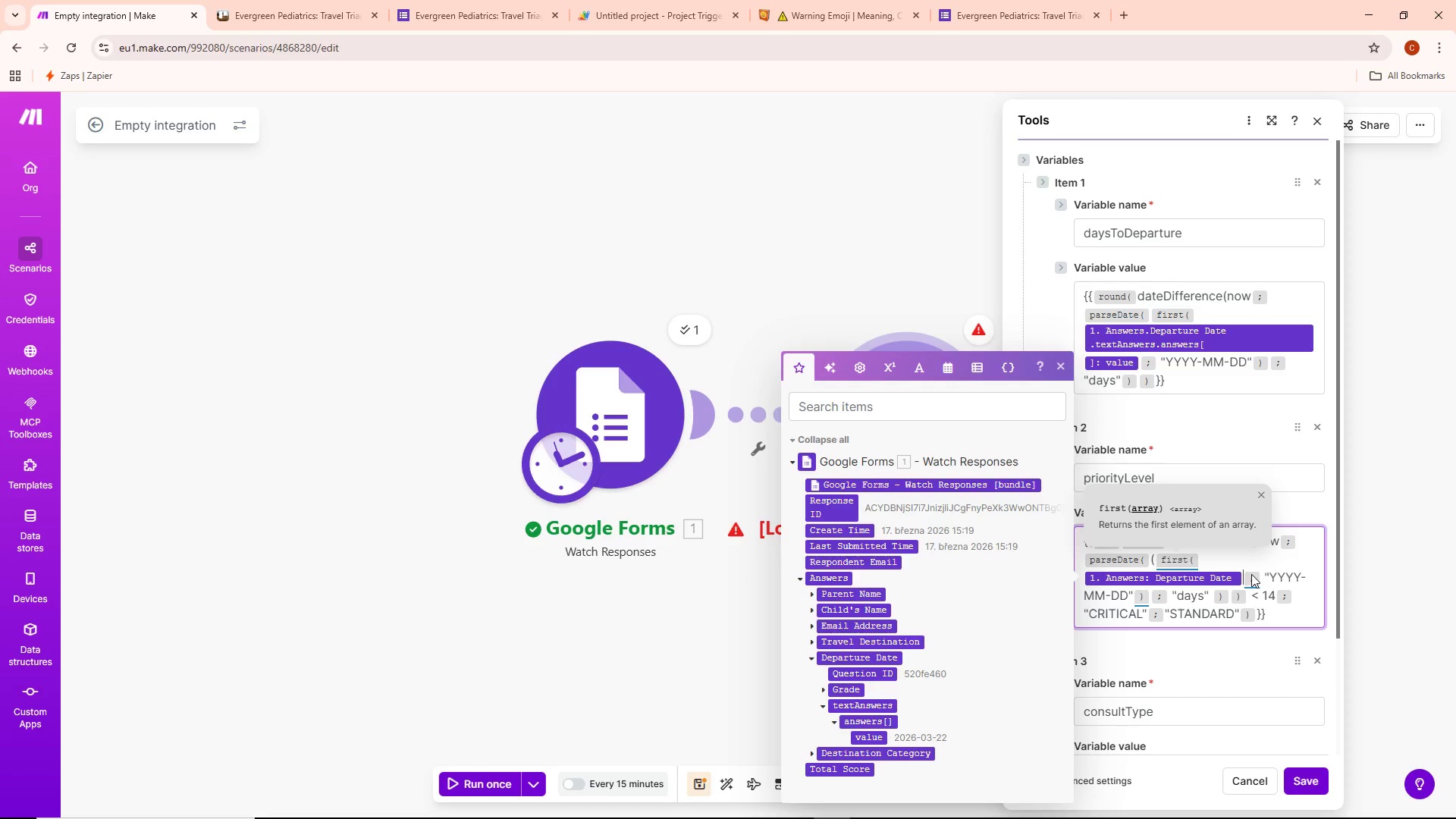 
key(Backspace)
 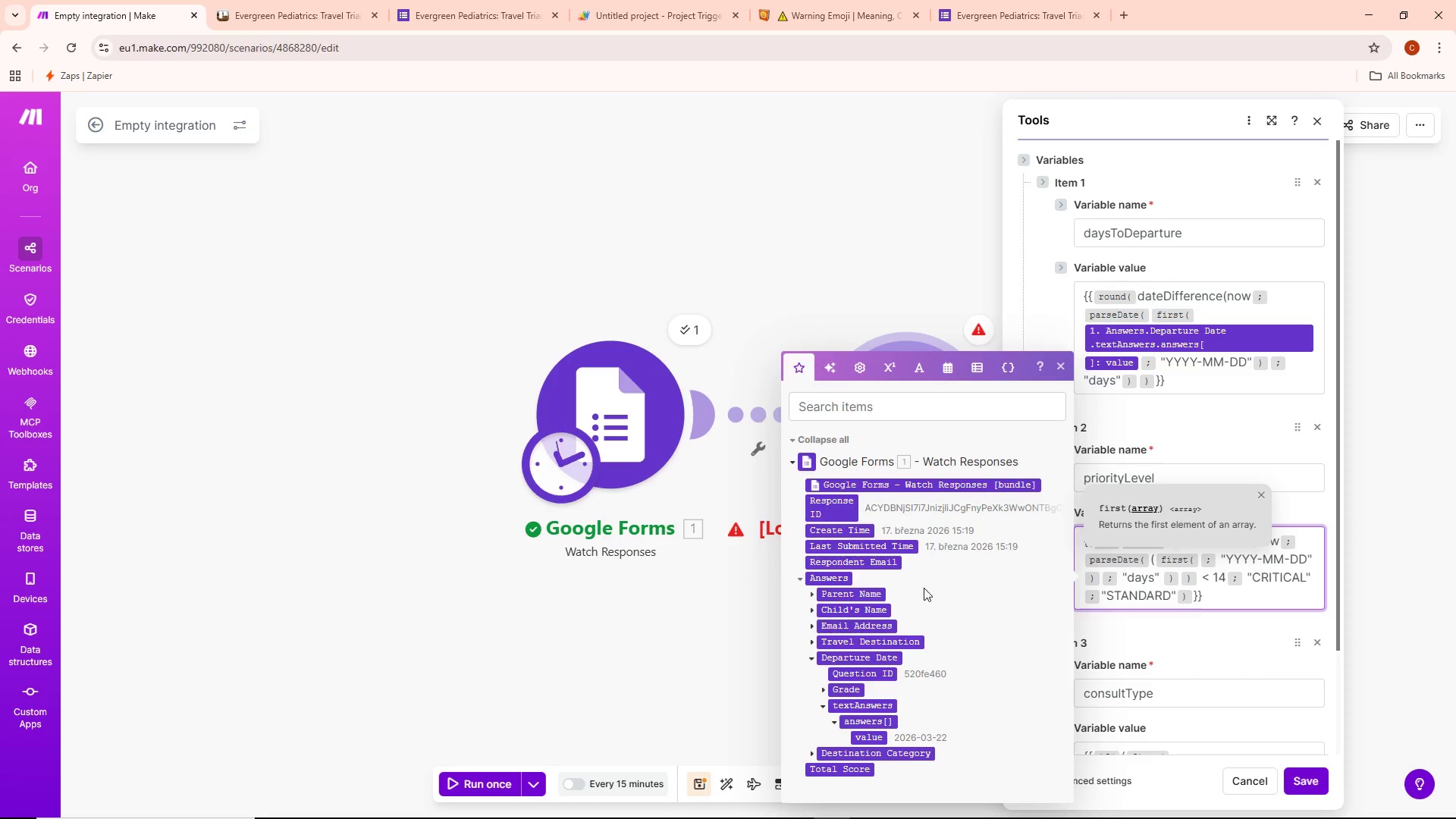 
scroll: coordinate [915, 650], scroll_direction: down, amount: 2.0
 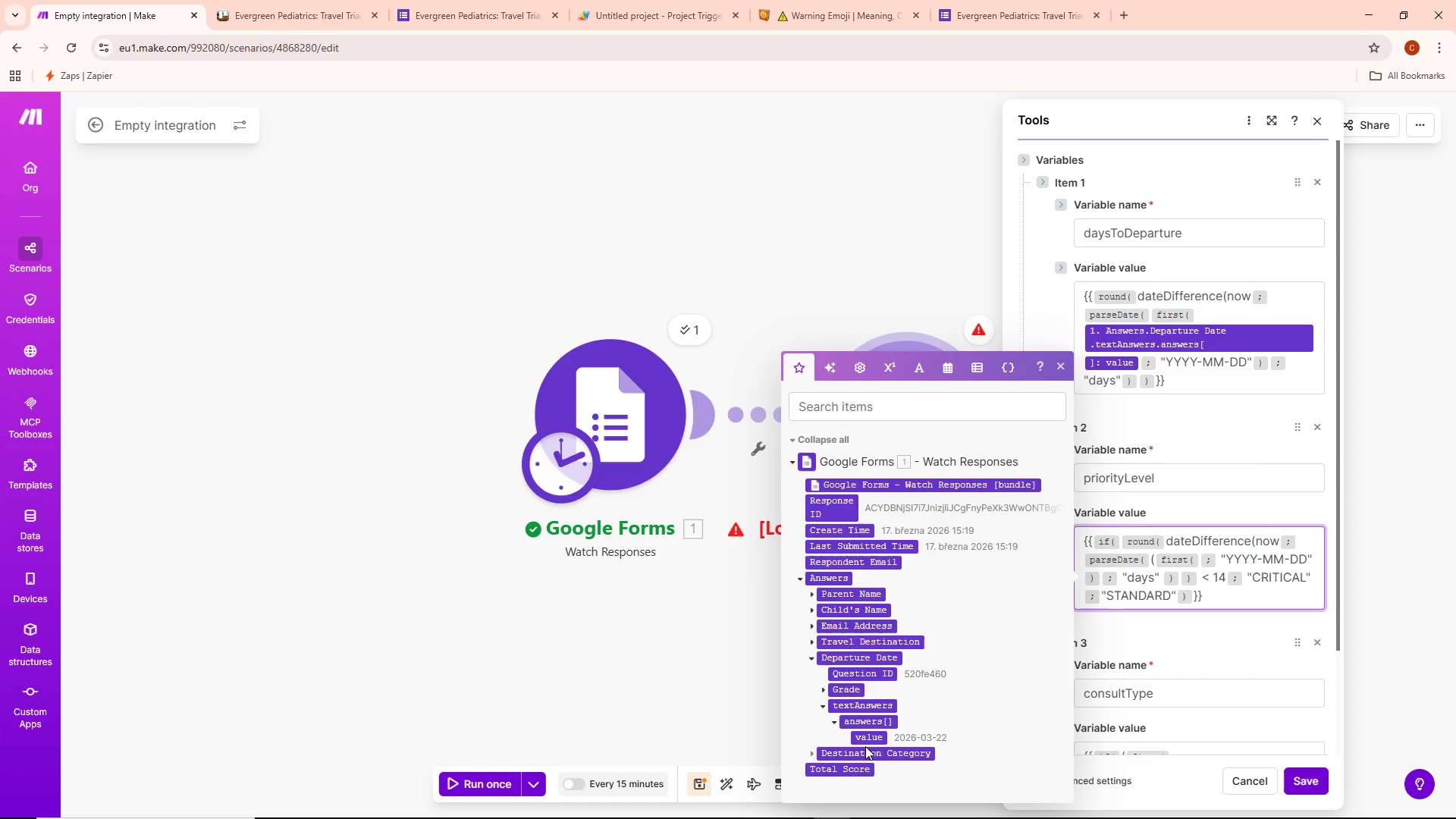 
left_click([875, 739])
 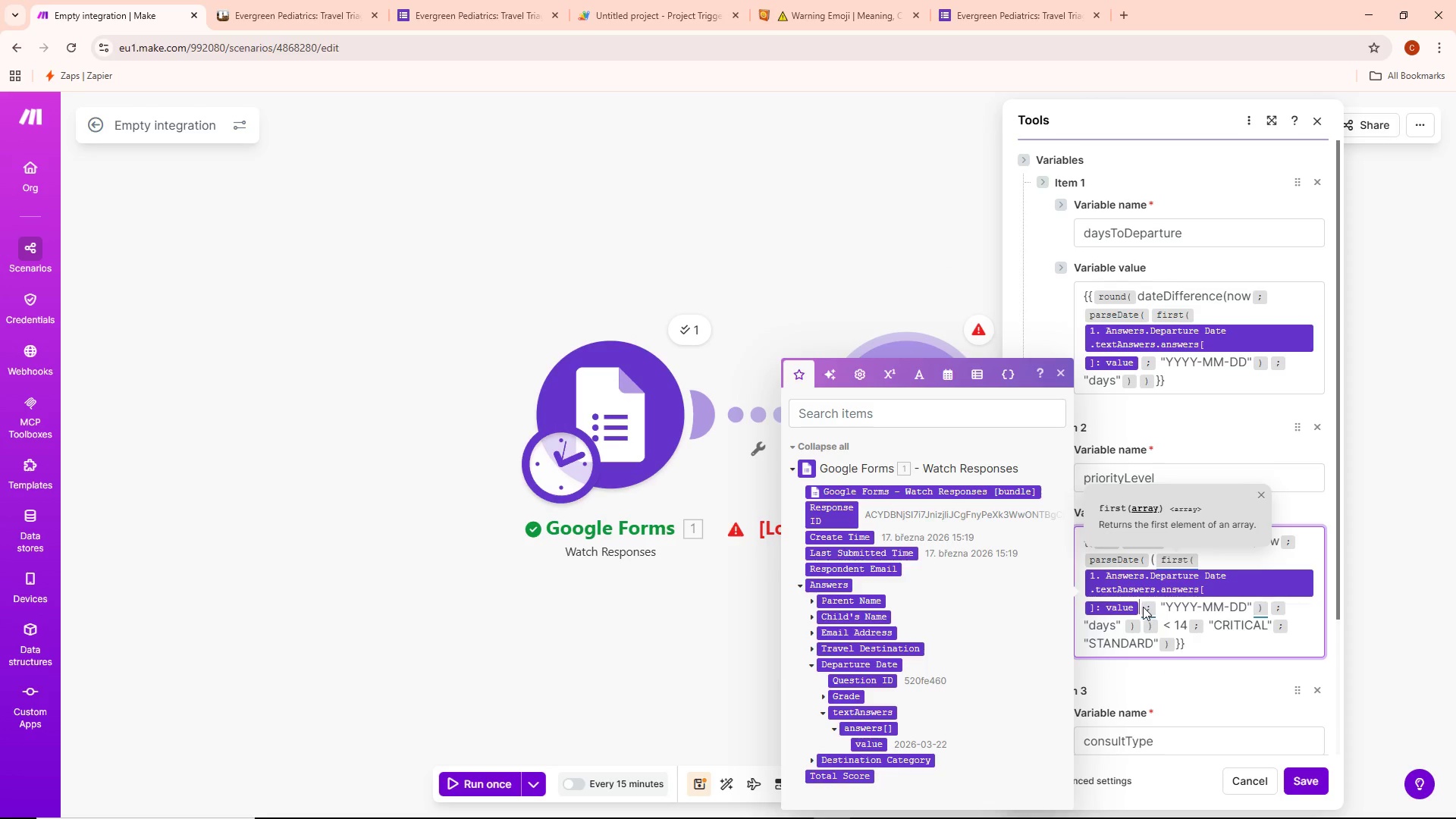 
scroll: coordinate [1188, 628], scroll_direction: down, amount: 3.0
 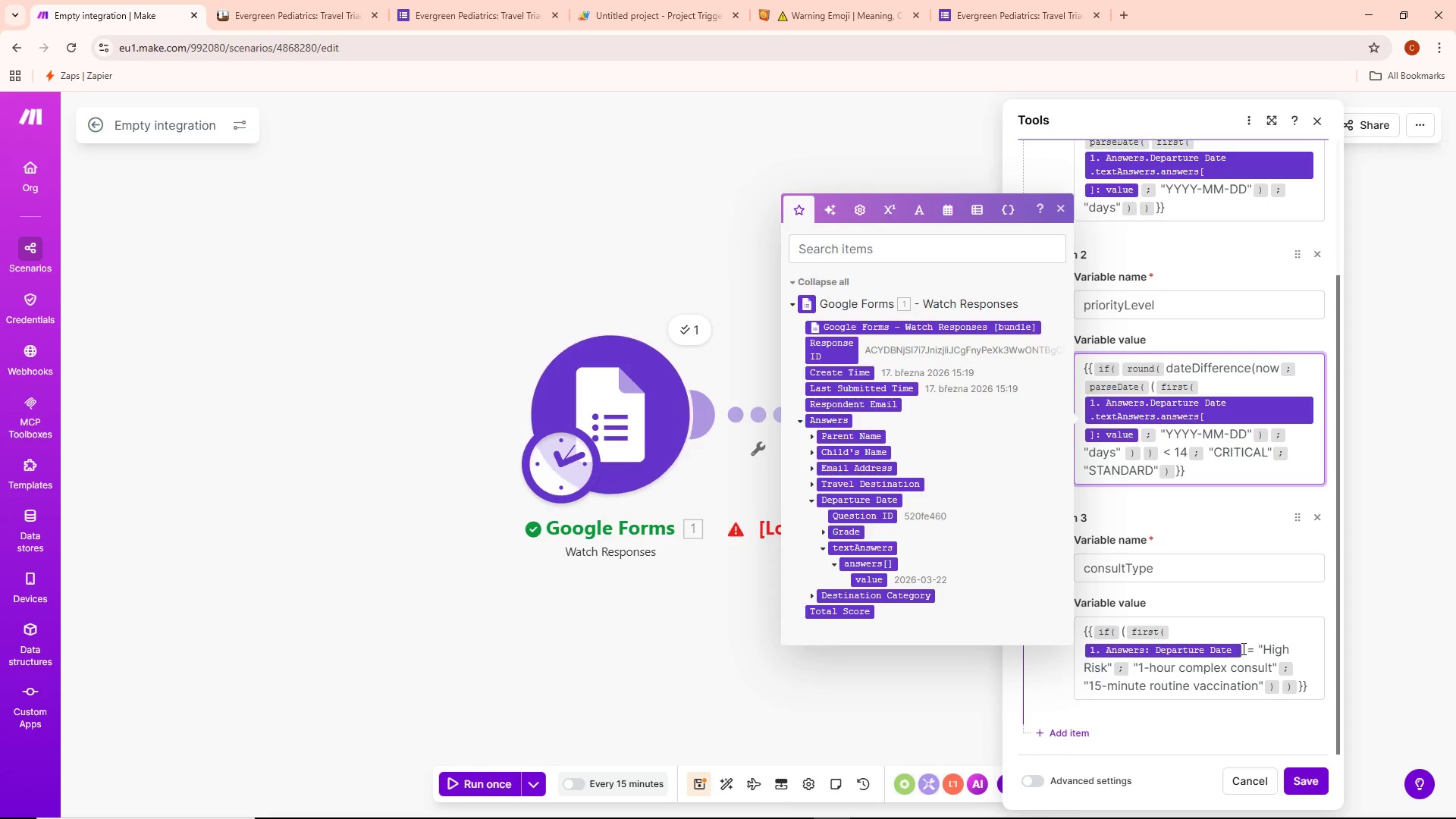 
left_click([1243, 648])
 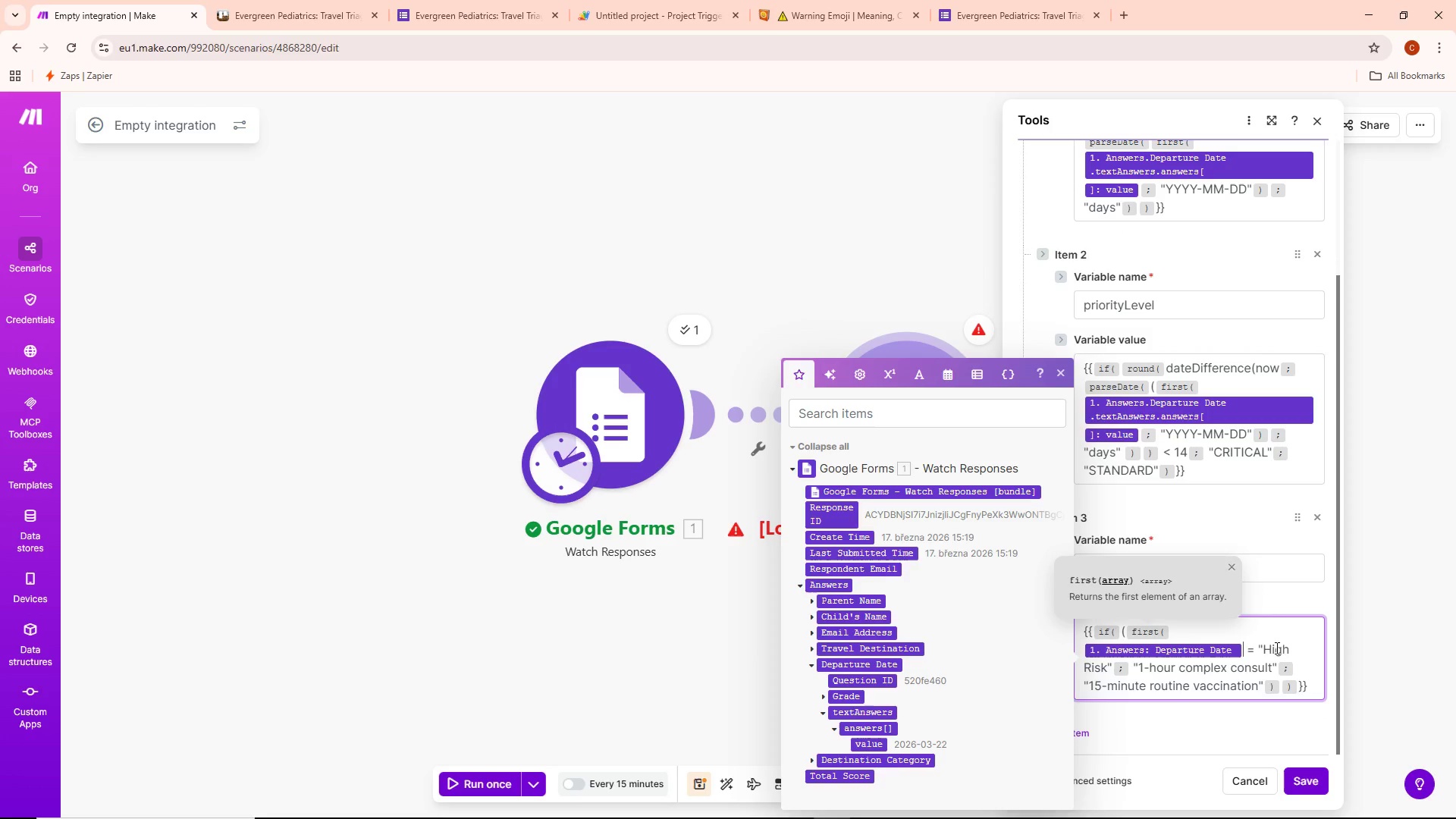 
key(Backspace)
 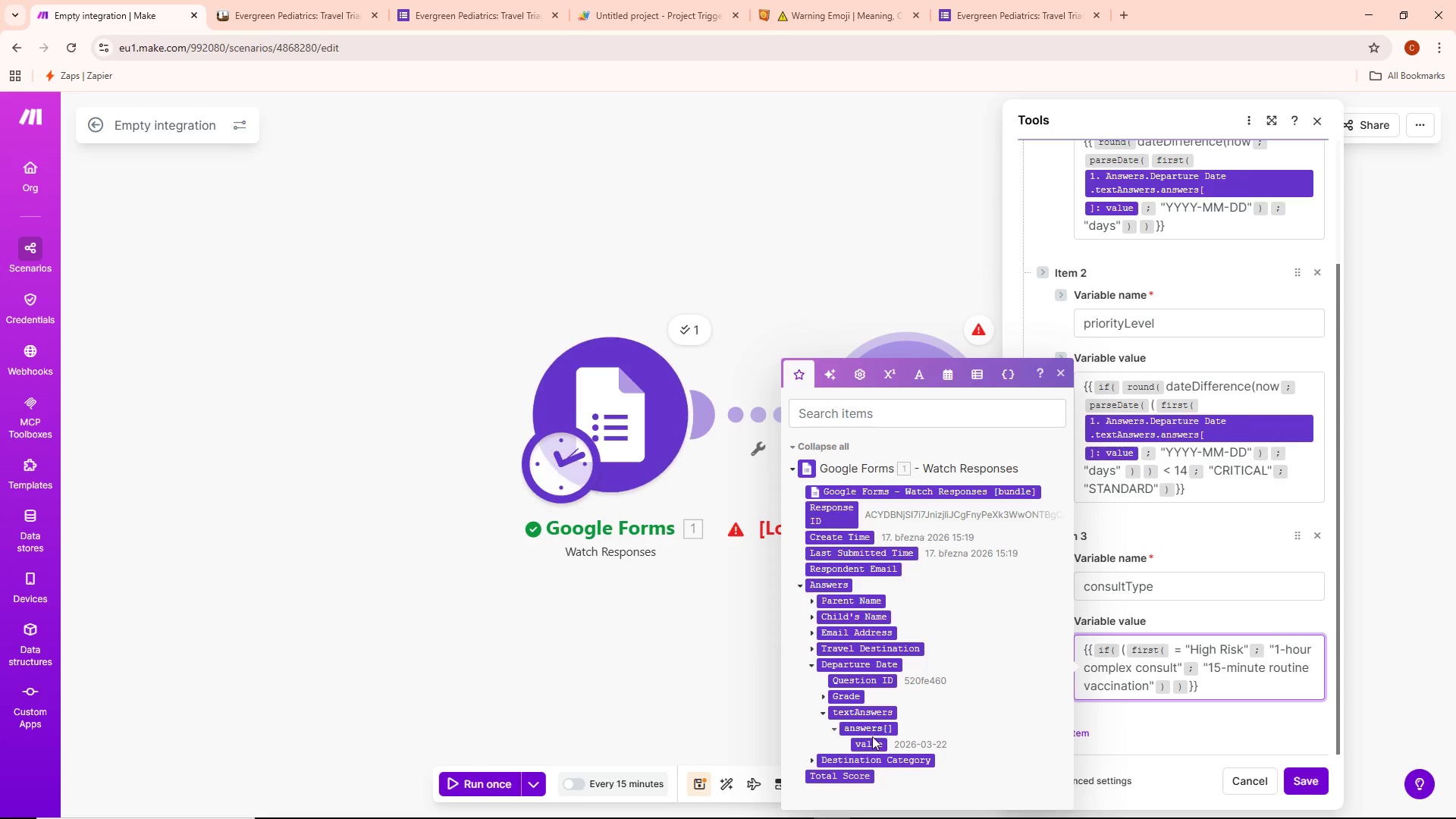 
left_click([871, 746])
 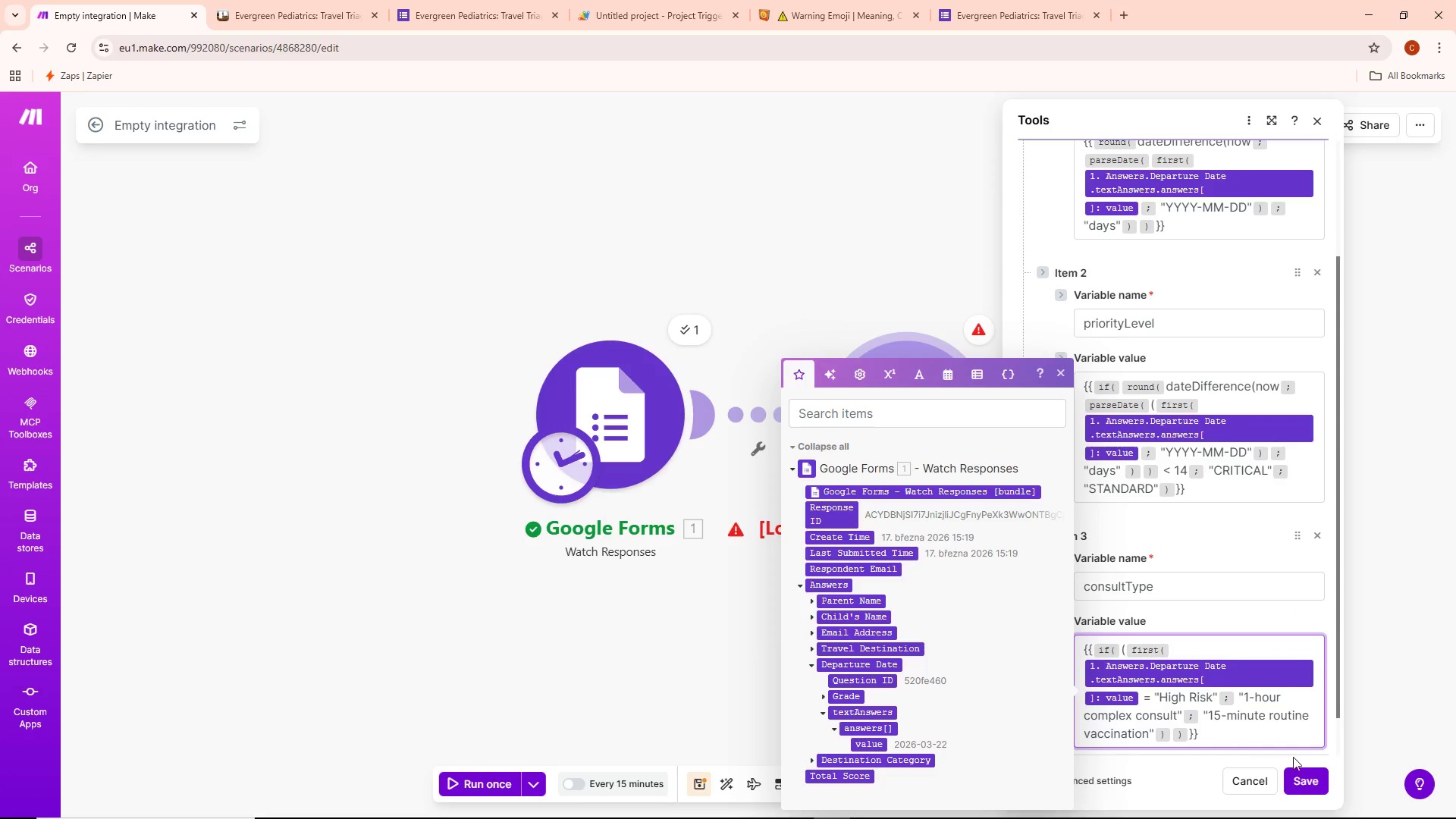 
left_click([1307, 775])
 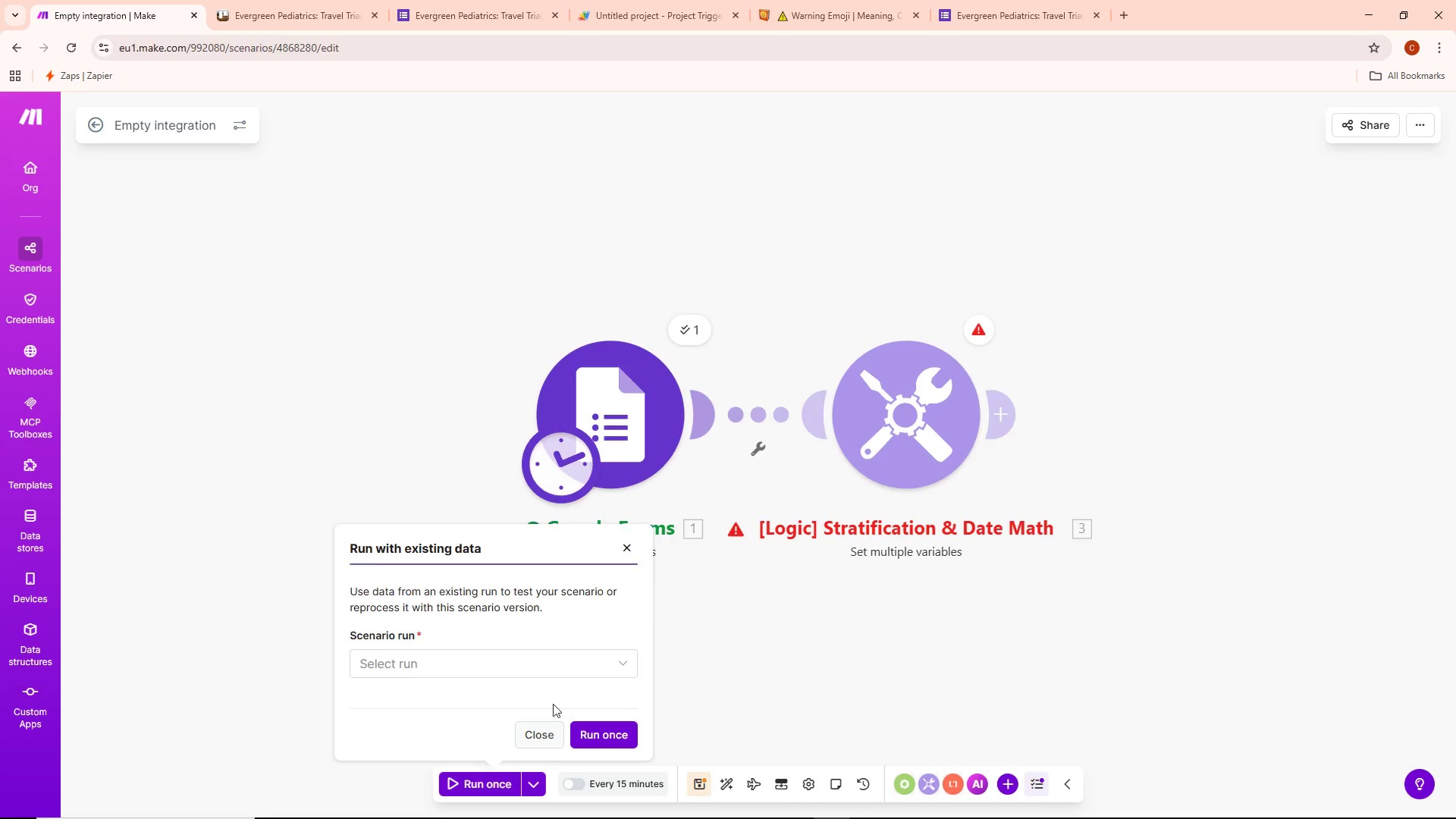 
left_click([501, 693])
 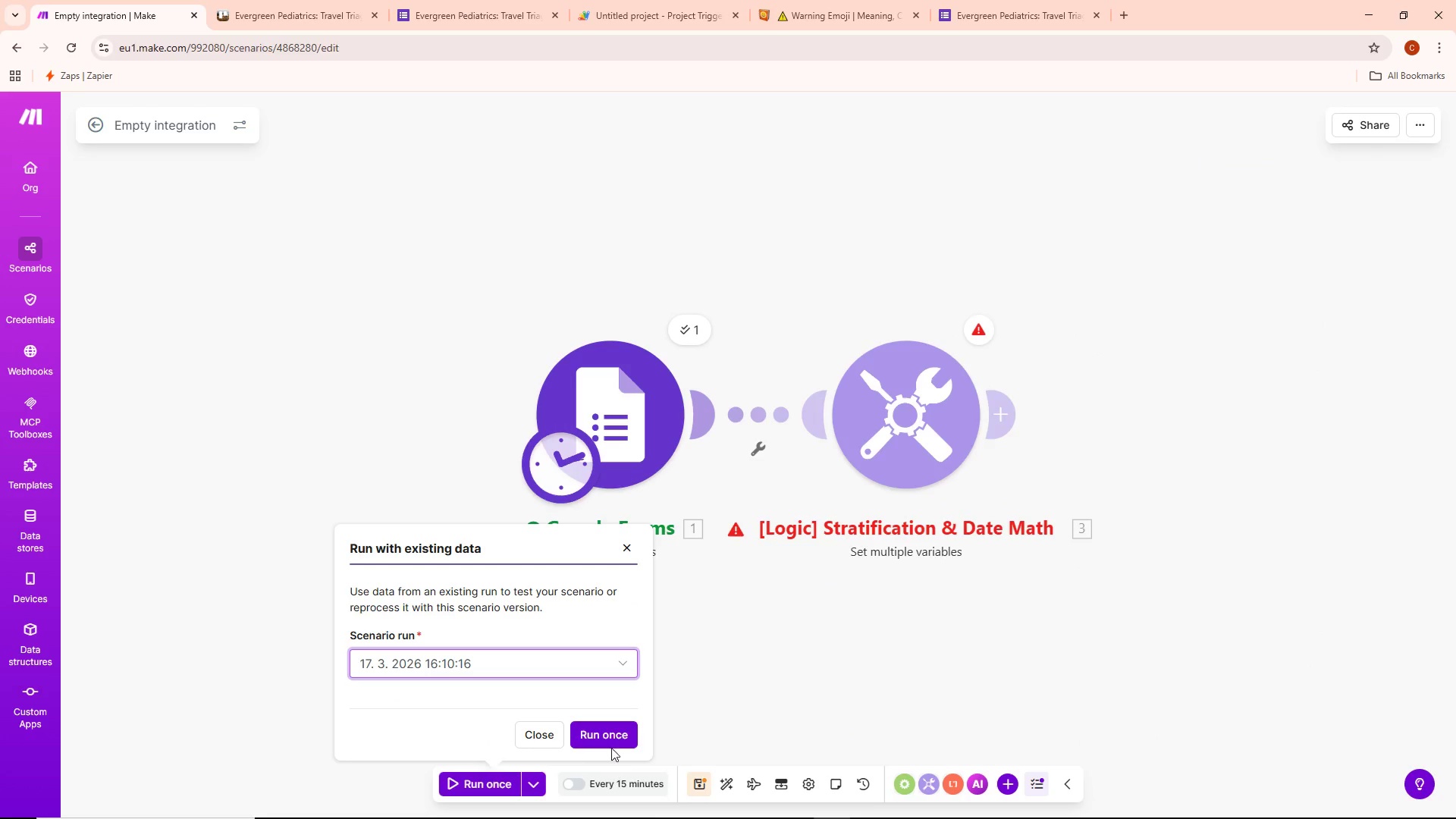 
left_click([611, 740])
 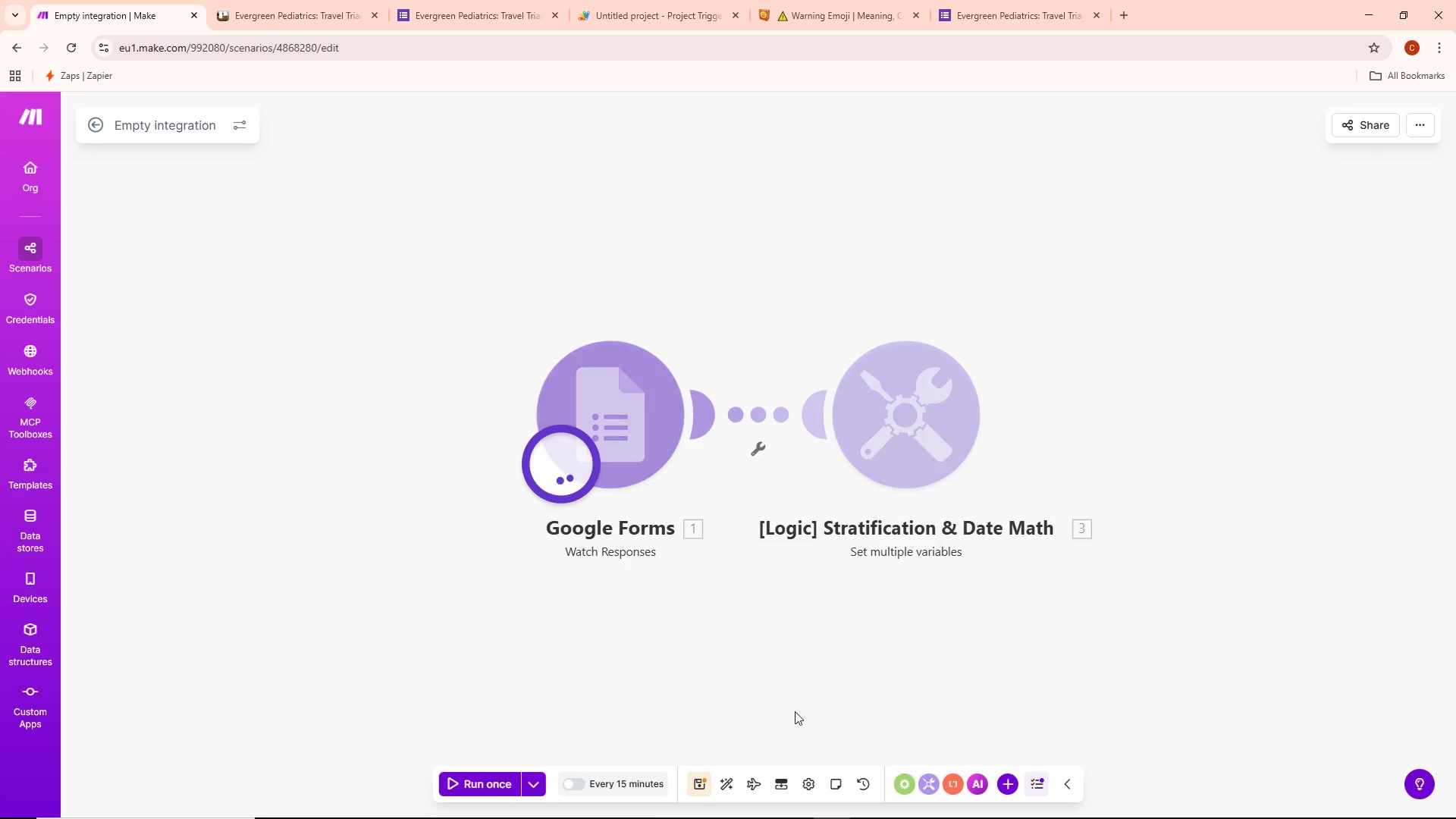 
mouse_move([1039, 671])
 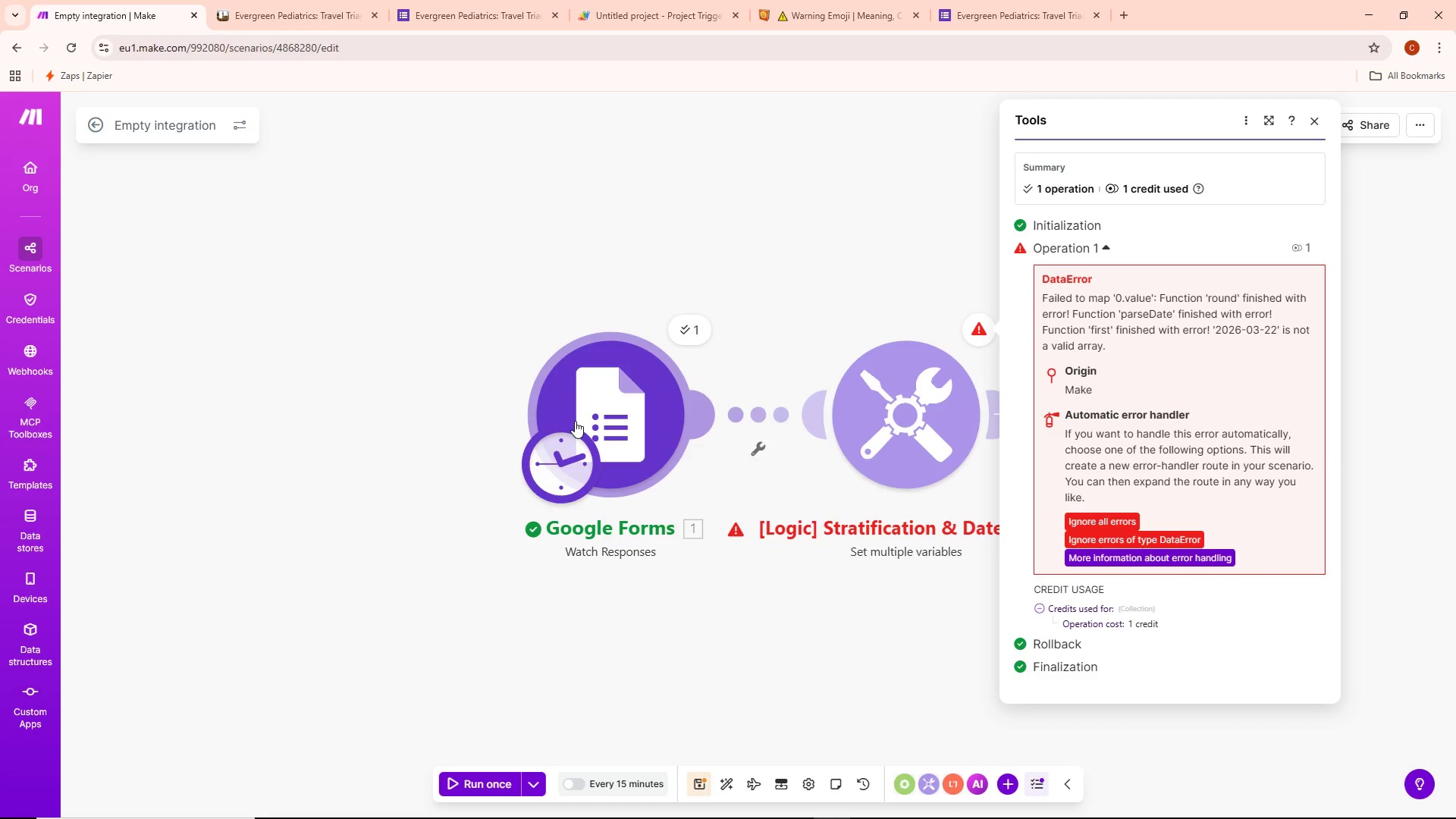 
wait(35.57)
 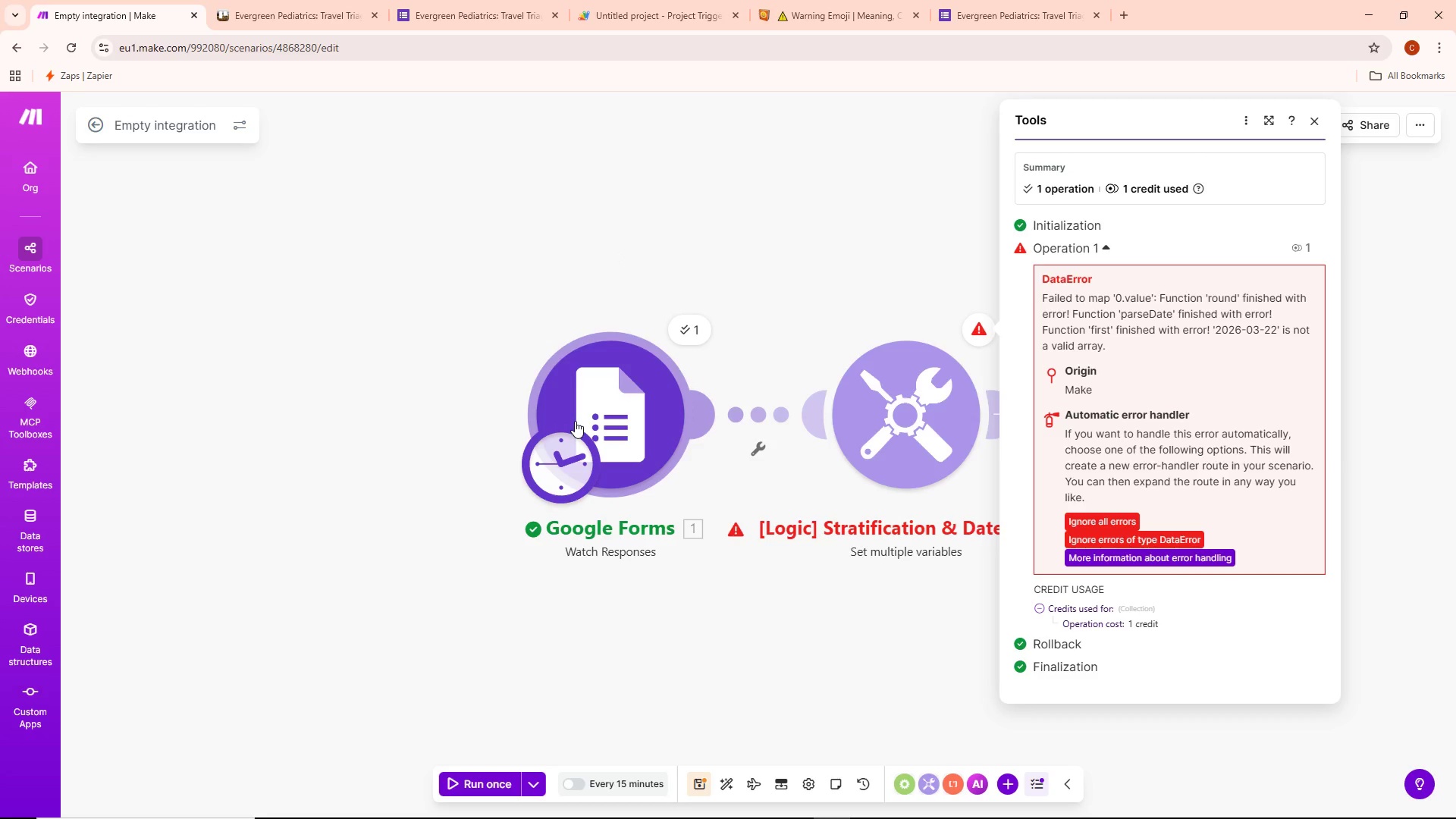 
left_click([696, 324])
 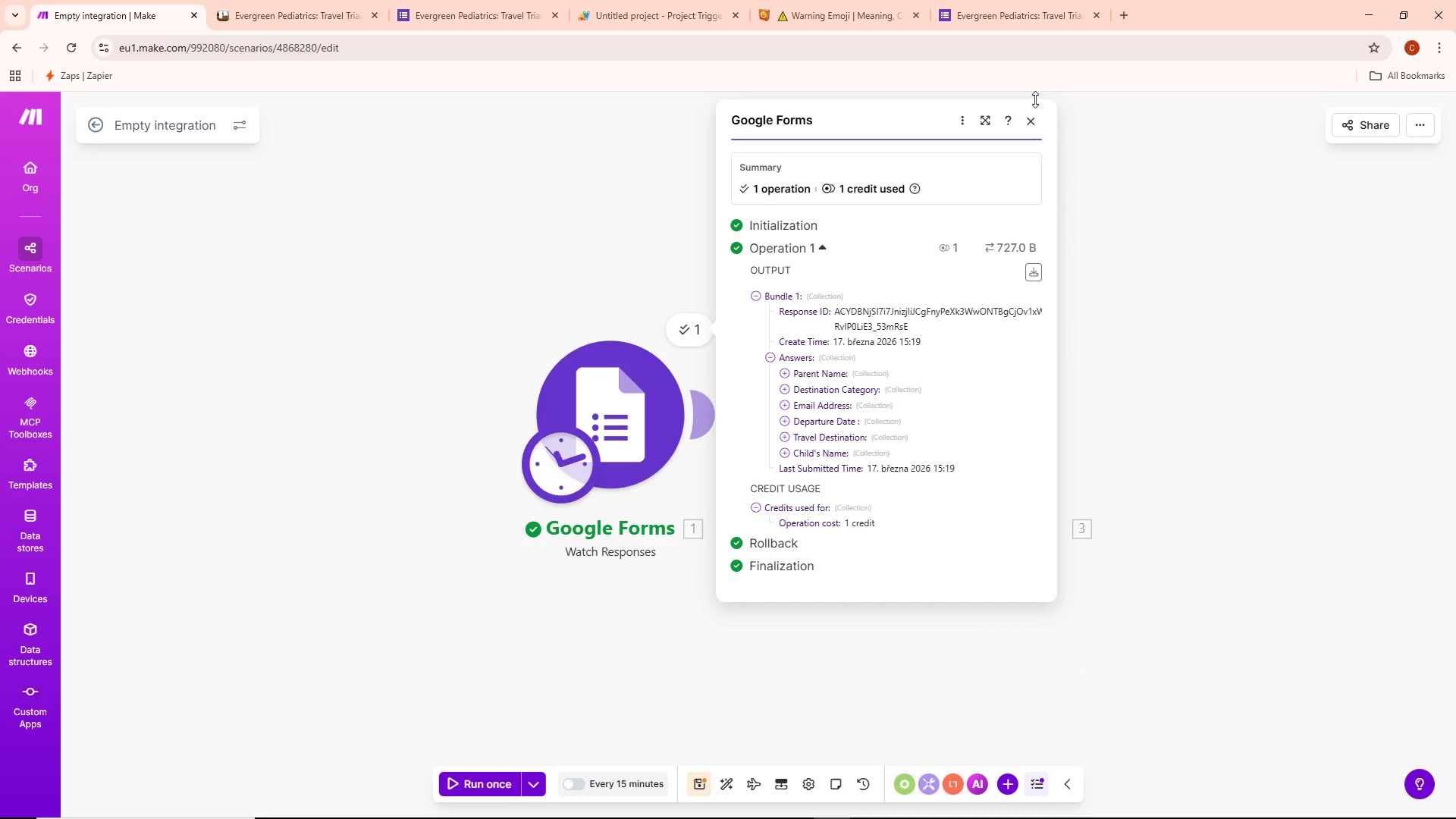 
left_click([1037, 118])
 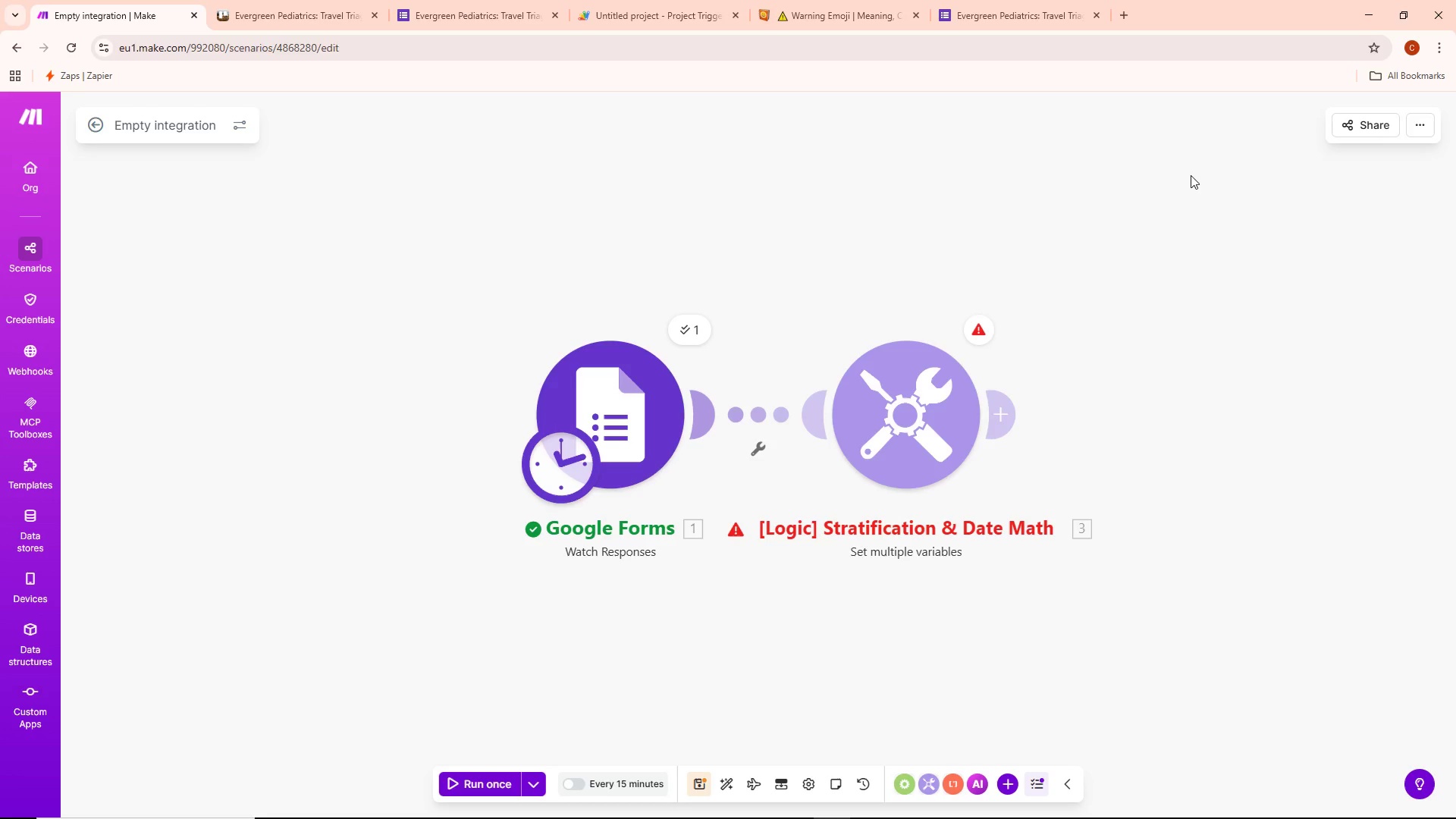 
wait(7.3)
 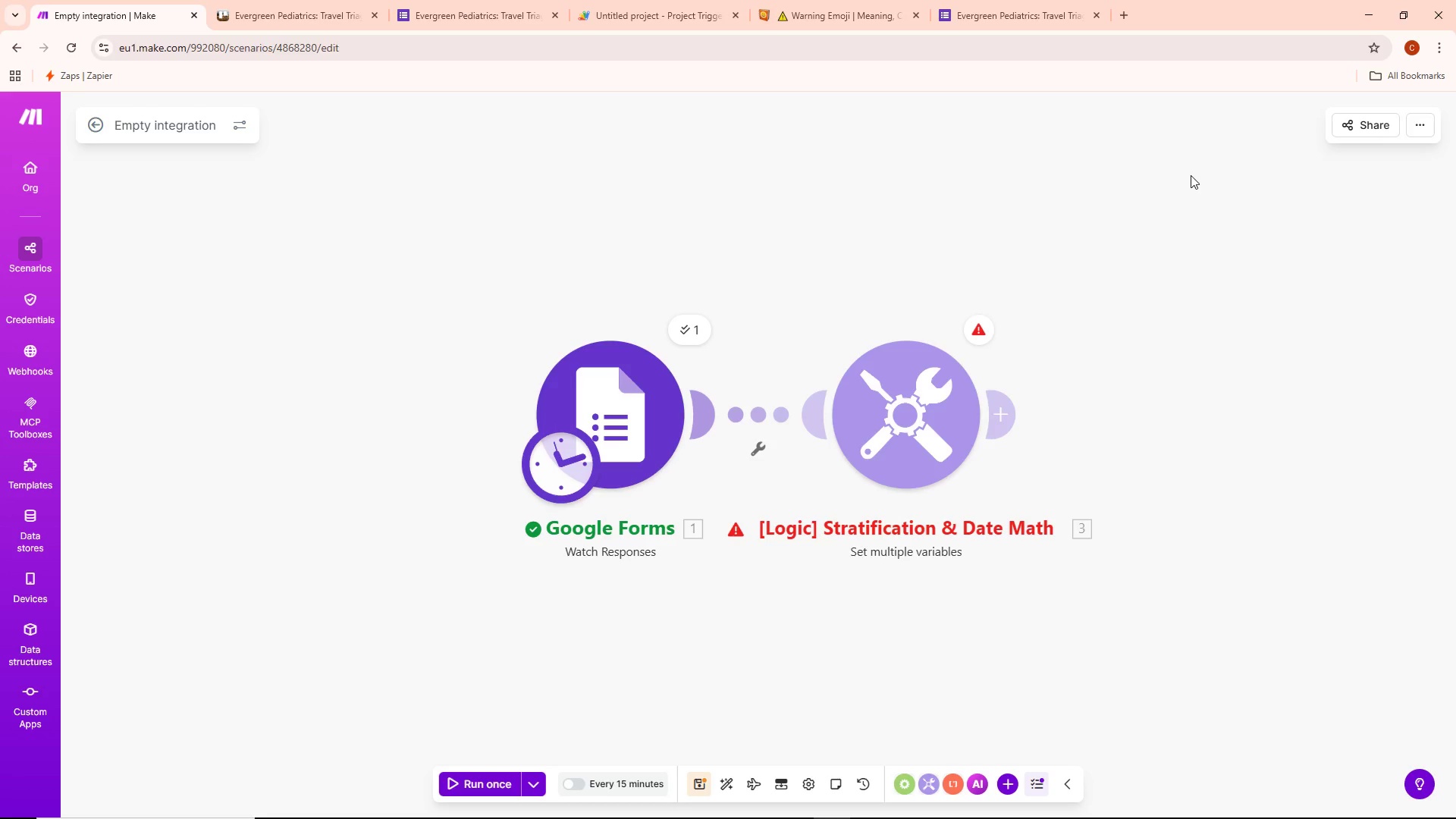 
scroll: coordinate [1150, 332], scroll_direction: none, amount: 0.0
 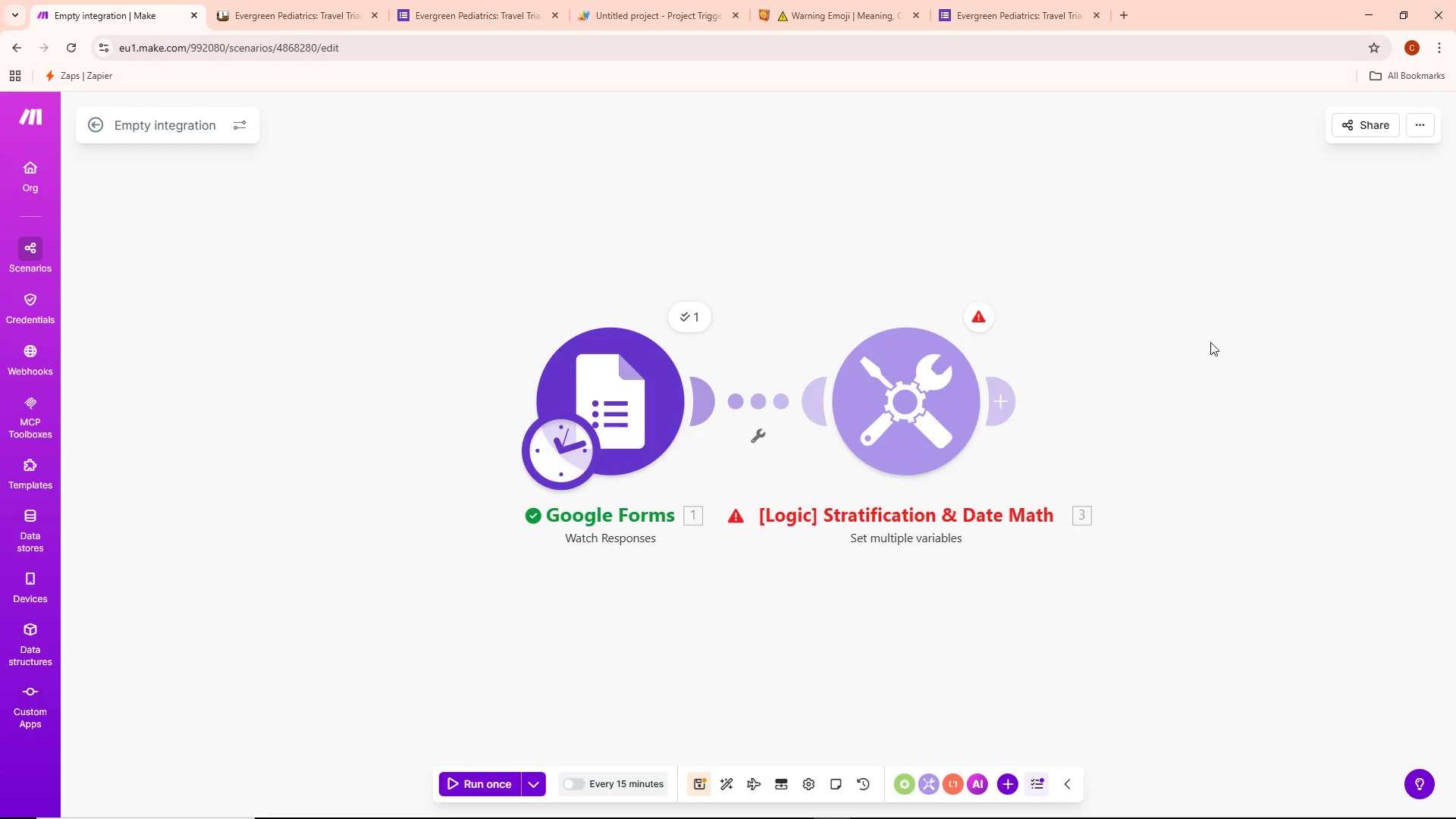 
left_click_drag(start_coordinate=[1210, 342], to_coordinate=[1317, 299])
 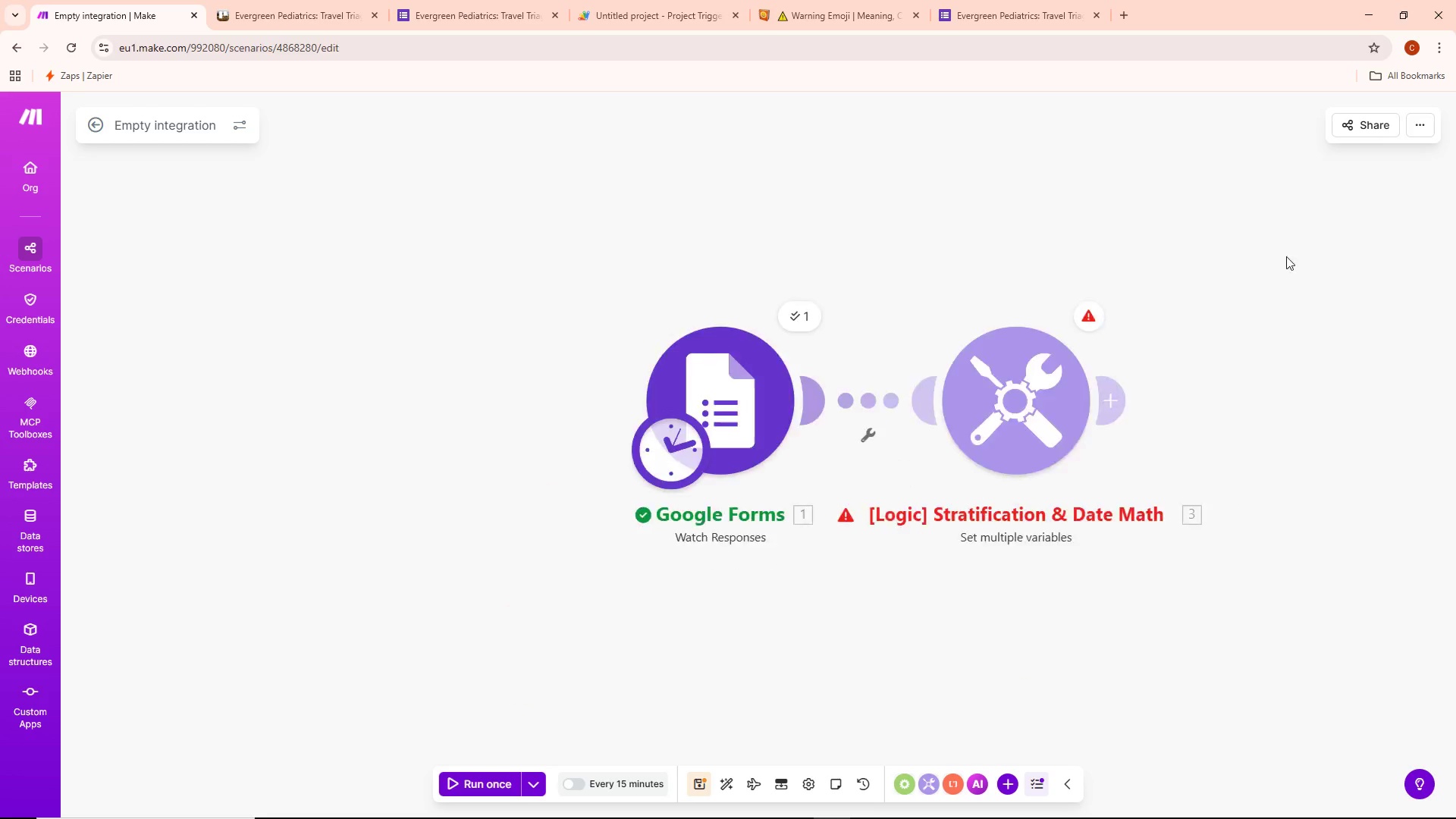 
left_click_drag(start_coordinate=[1172, 273], to_coordinate=[1116, 242])
 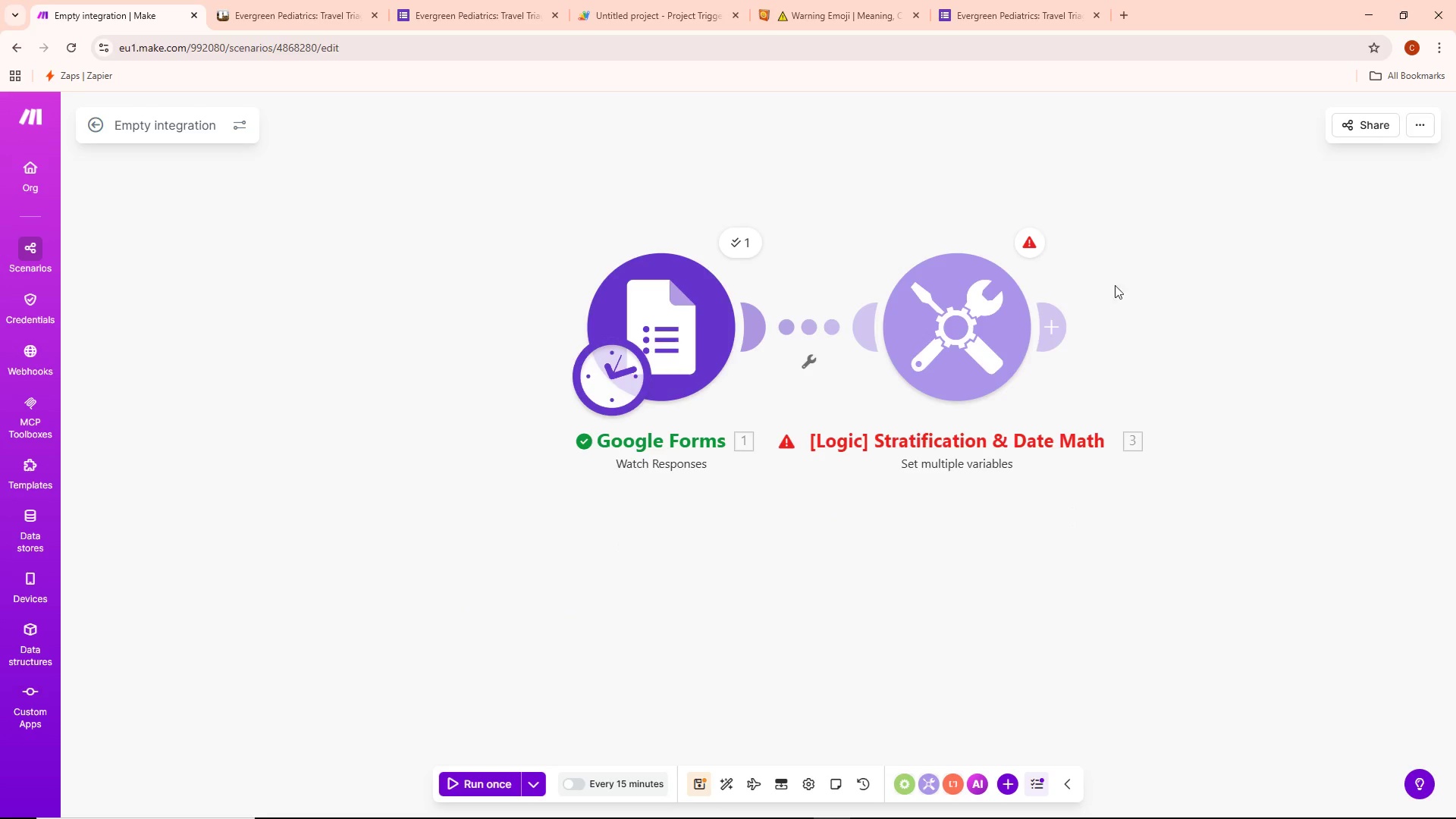 
left_click_drag(start_coordinate=[1221, 306], to_coordinate=[1097, 367])
 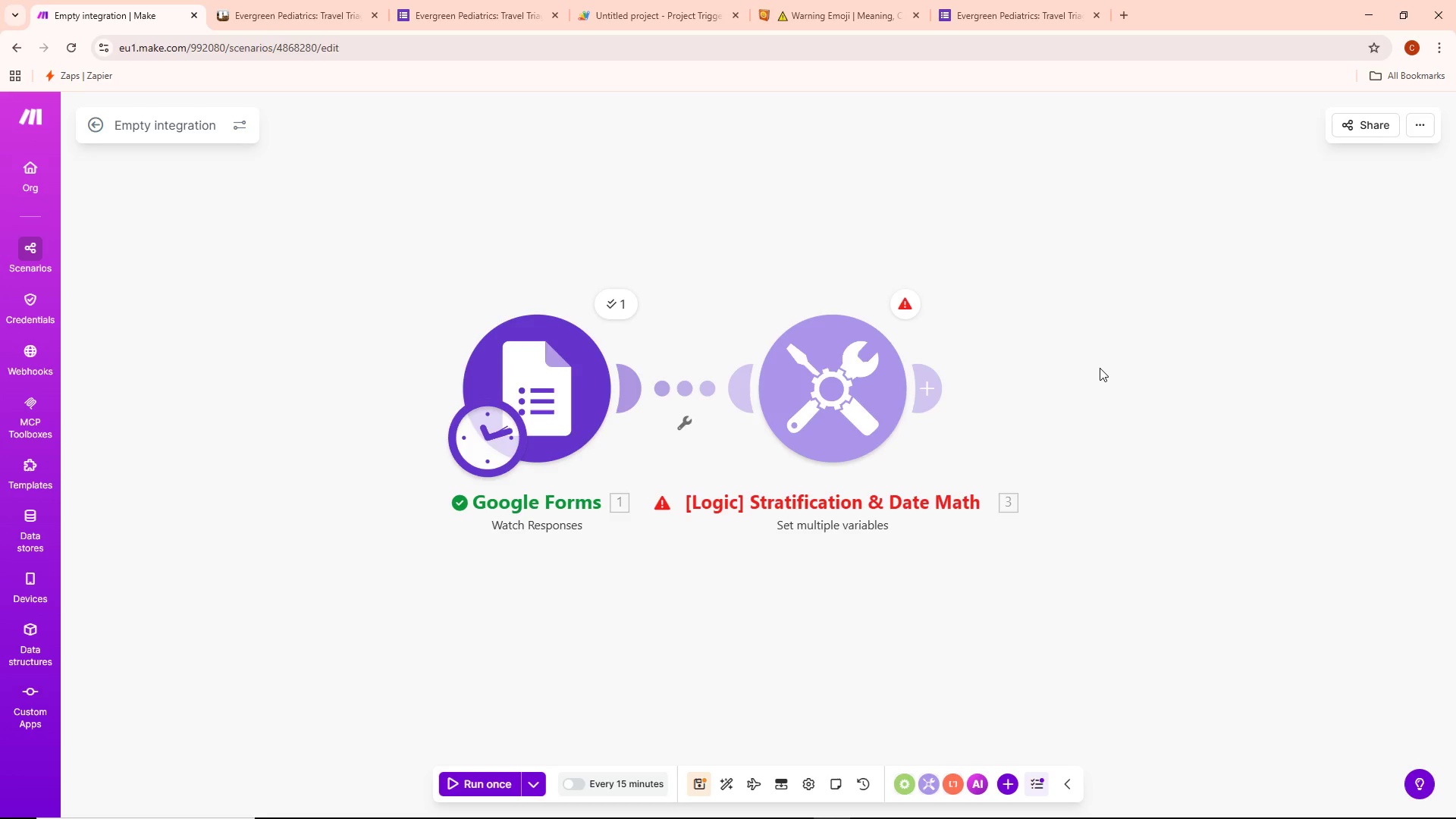 
wait(9.97)
 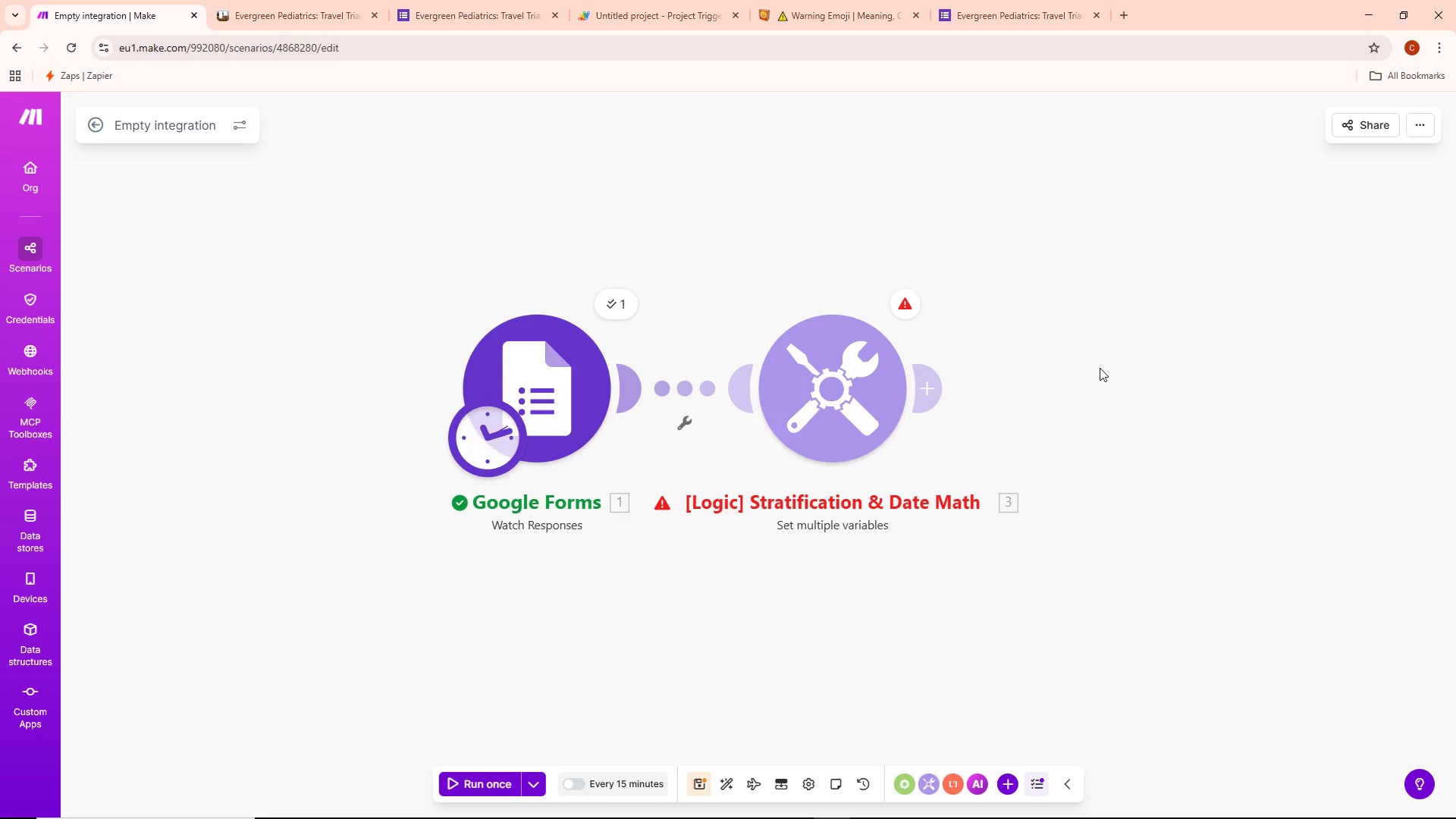 
scroll: coordinate [1038, 355], scroll_direction: down, amount: 1.0
 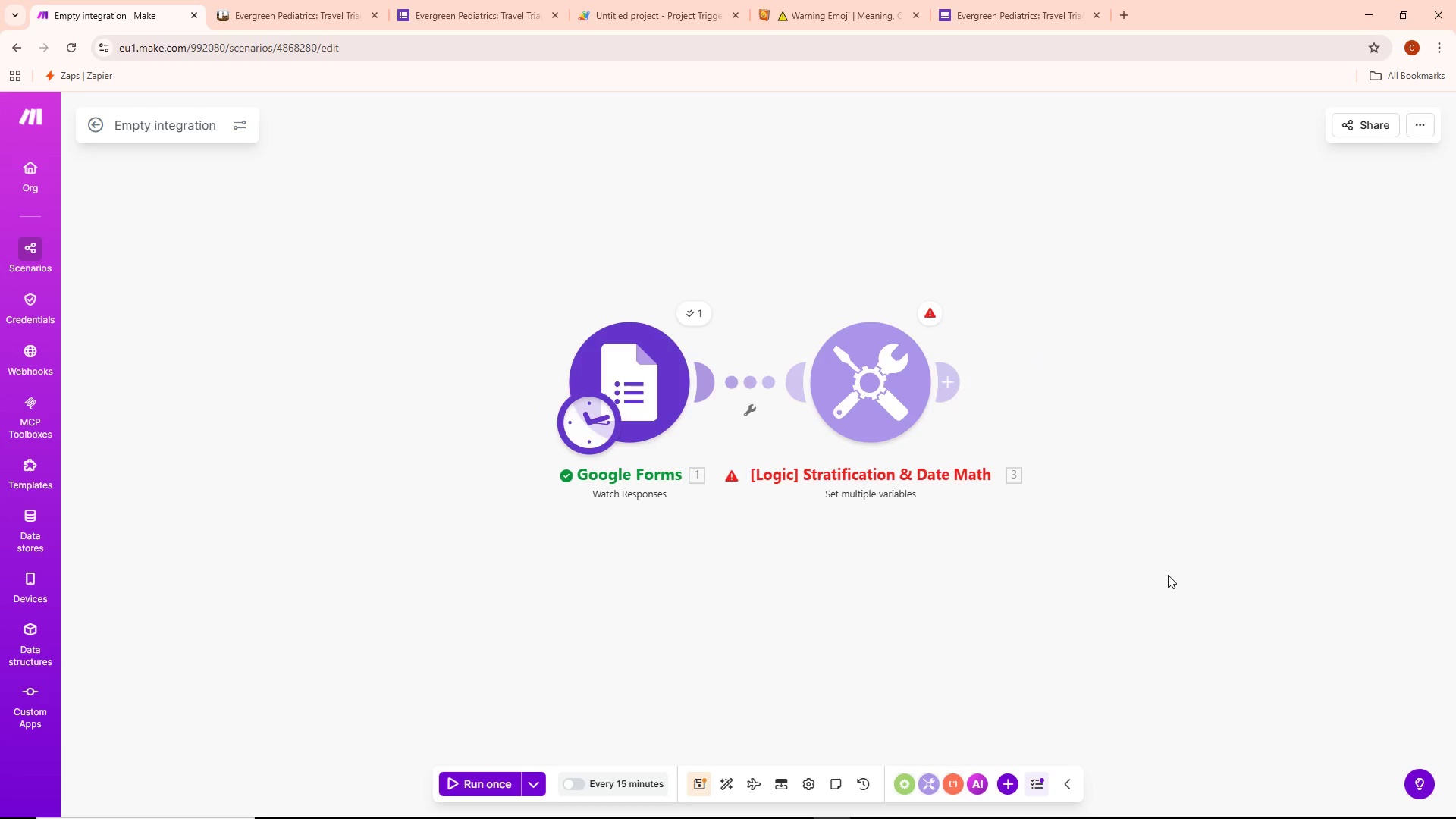 
left_click_drag(start_coordinate=[1175, 458], to_coordinate=[907, 520])
 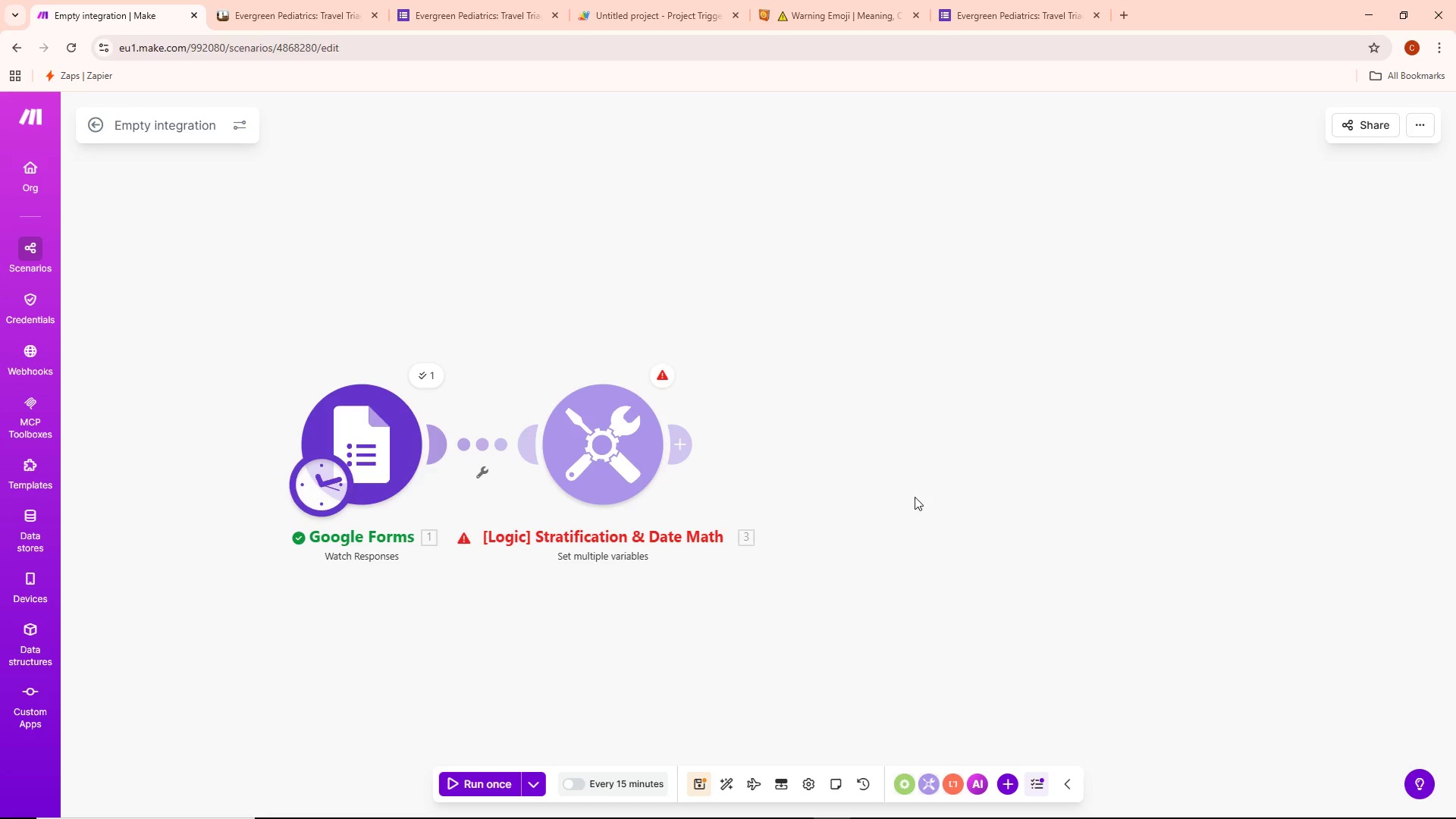 
left_click_drag(start_coordinate=[915, 494], to_coordinate=[952, 491])
 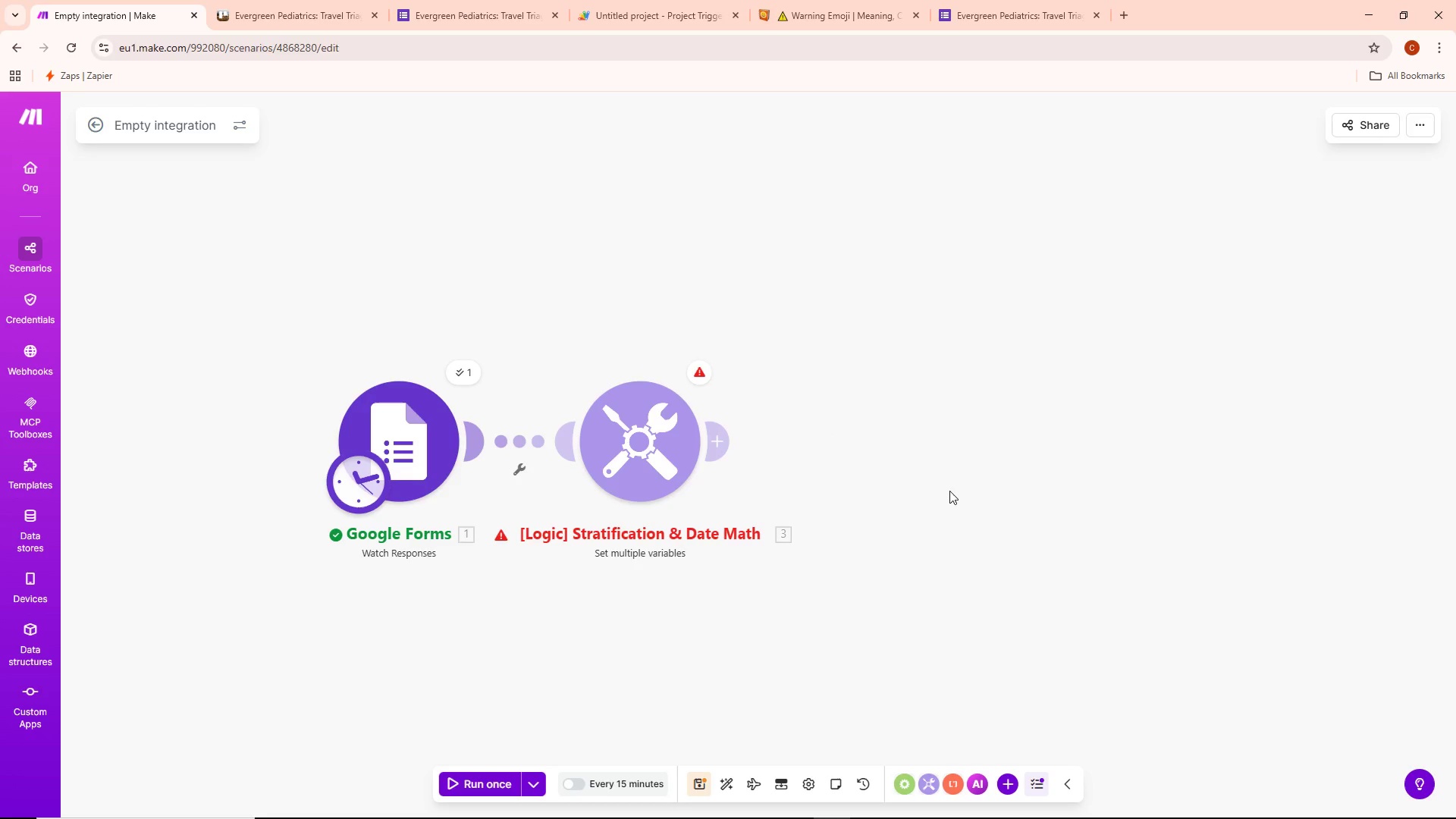 
left_click_drag(start_coordinate=[949, 491], to_coordinate=[1018, 394])
 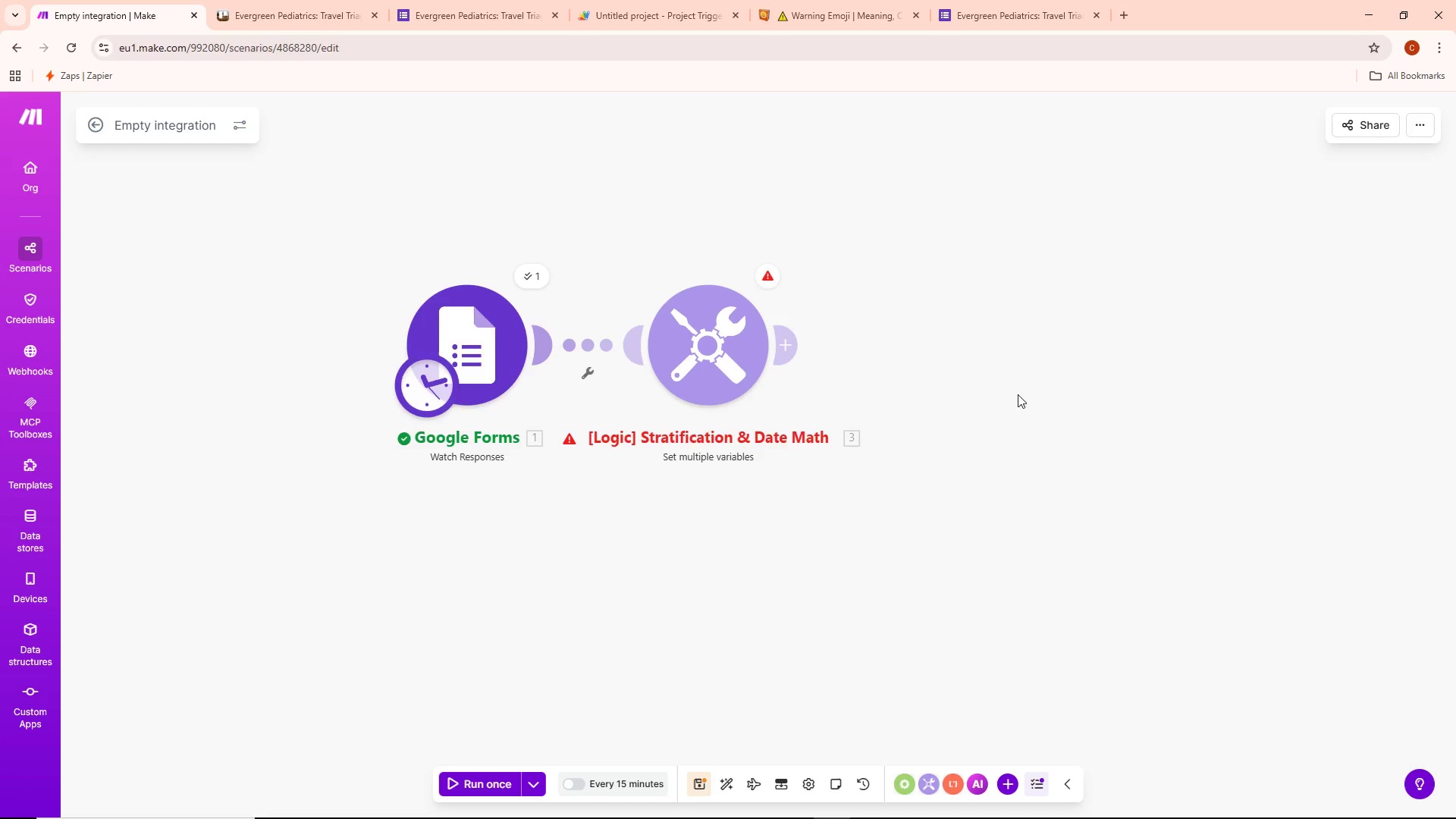 
left_click_drag(start_coordinate=[1018, 394], to_coordinate=[998, 396])
 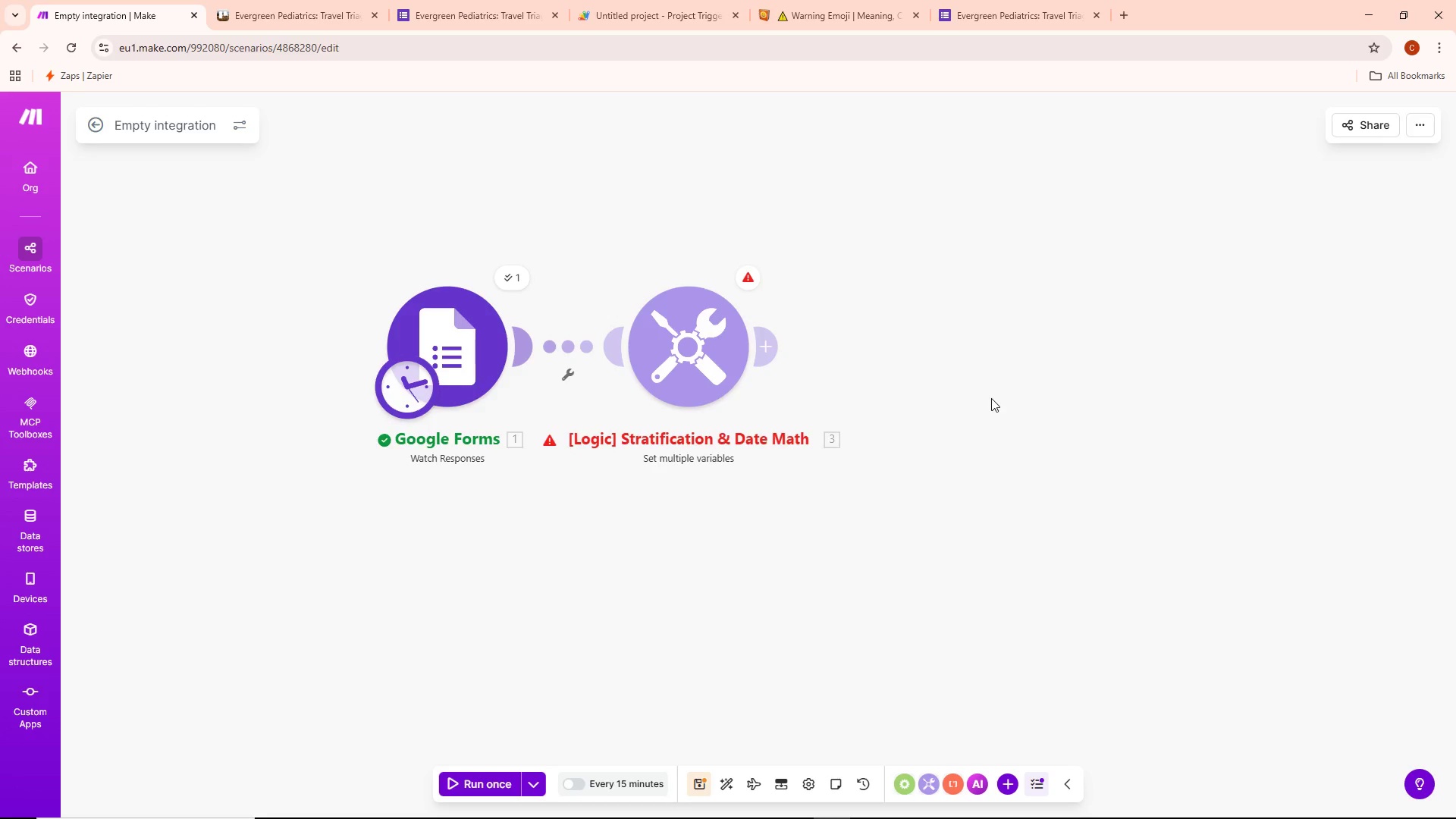 
left_click_drag(start_coordinate=[991, 398], to_coordinate=[958, 438])
 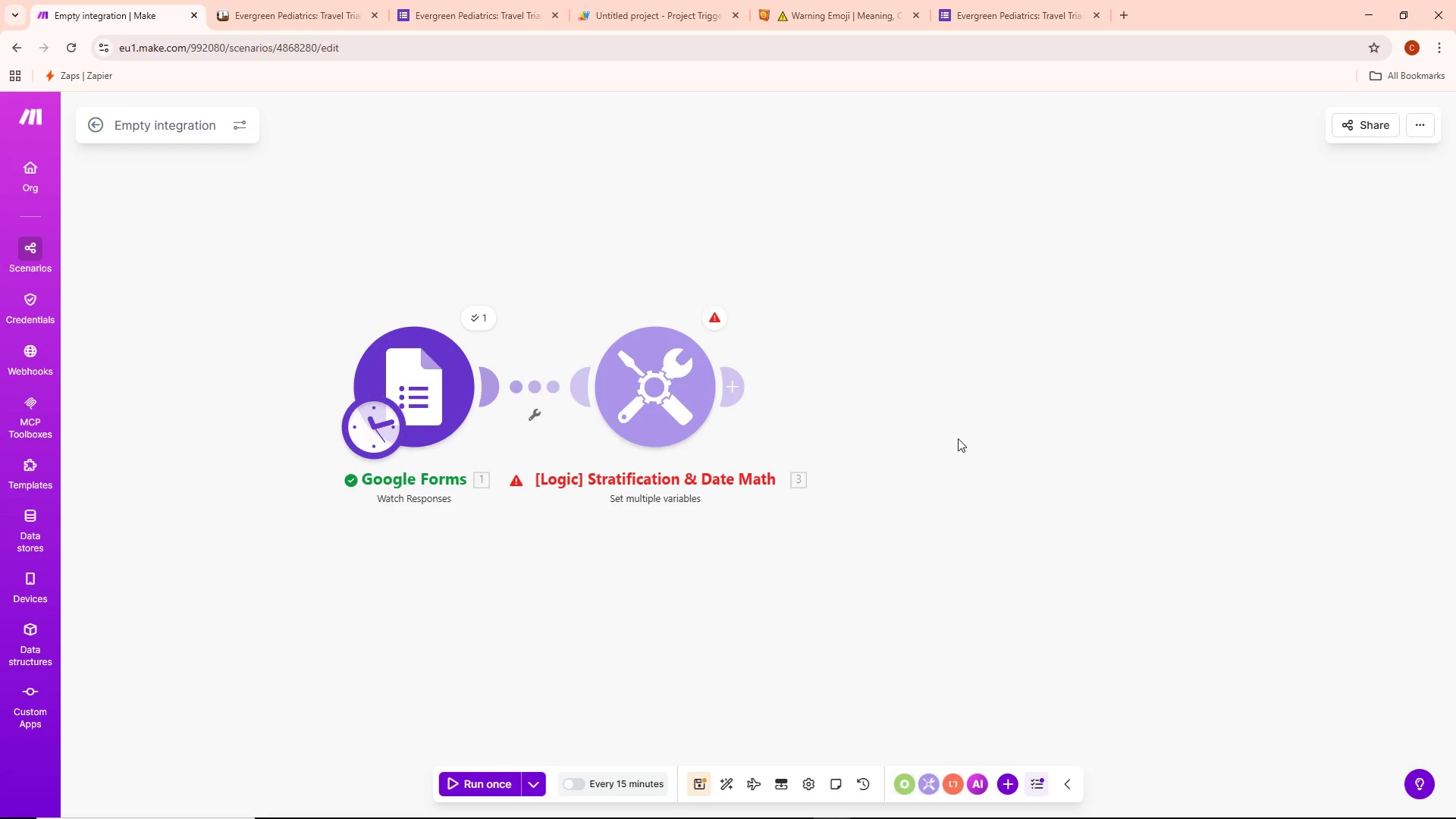 
left_click_drag(start_coordinate=[958, 438], to_coordinate=[864, 396])
 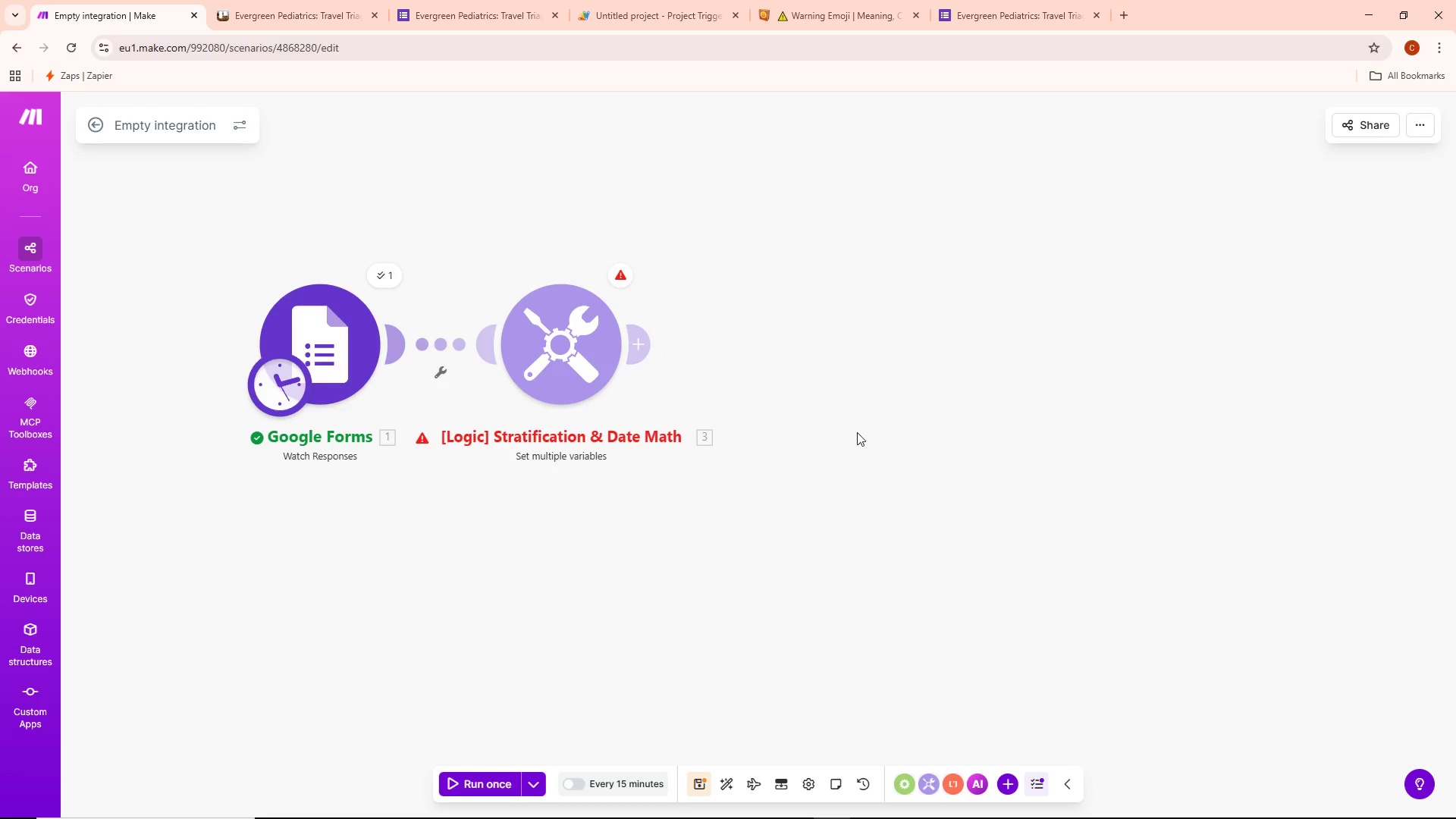 
left_click_drag(start_coordinate=[863, 397], to_coordinate=[853, 453])
 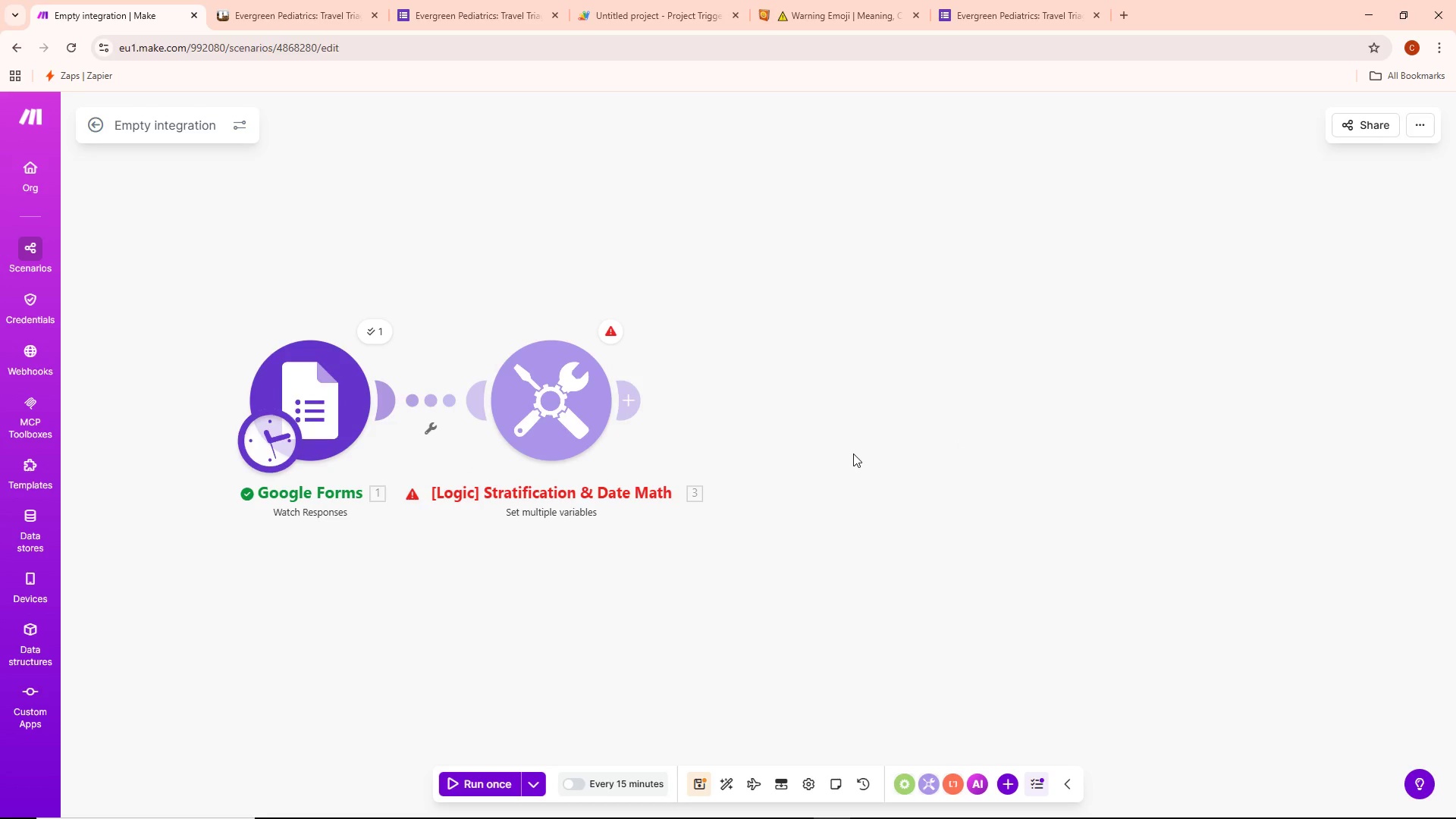 
key(Alt+AltLeft)
 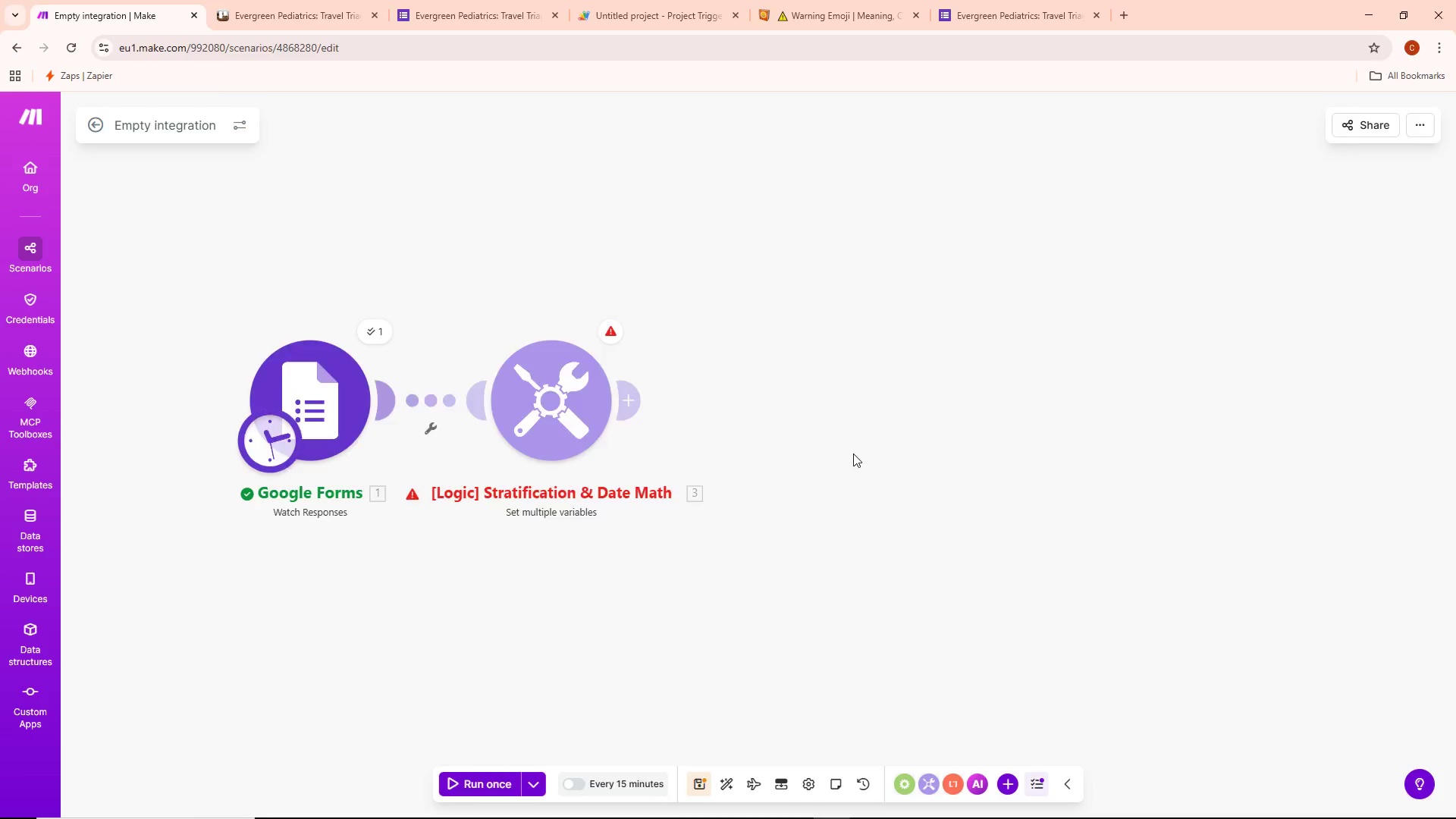 
key(Alt+Tab)